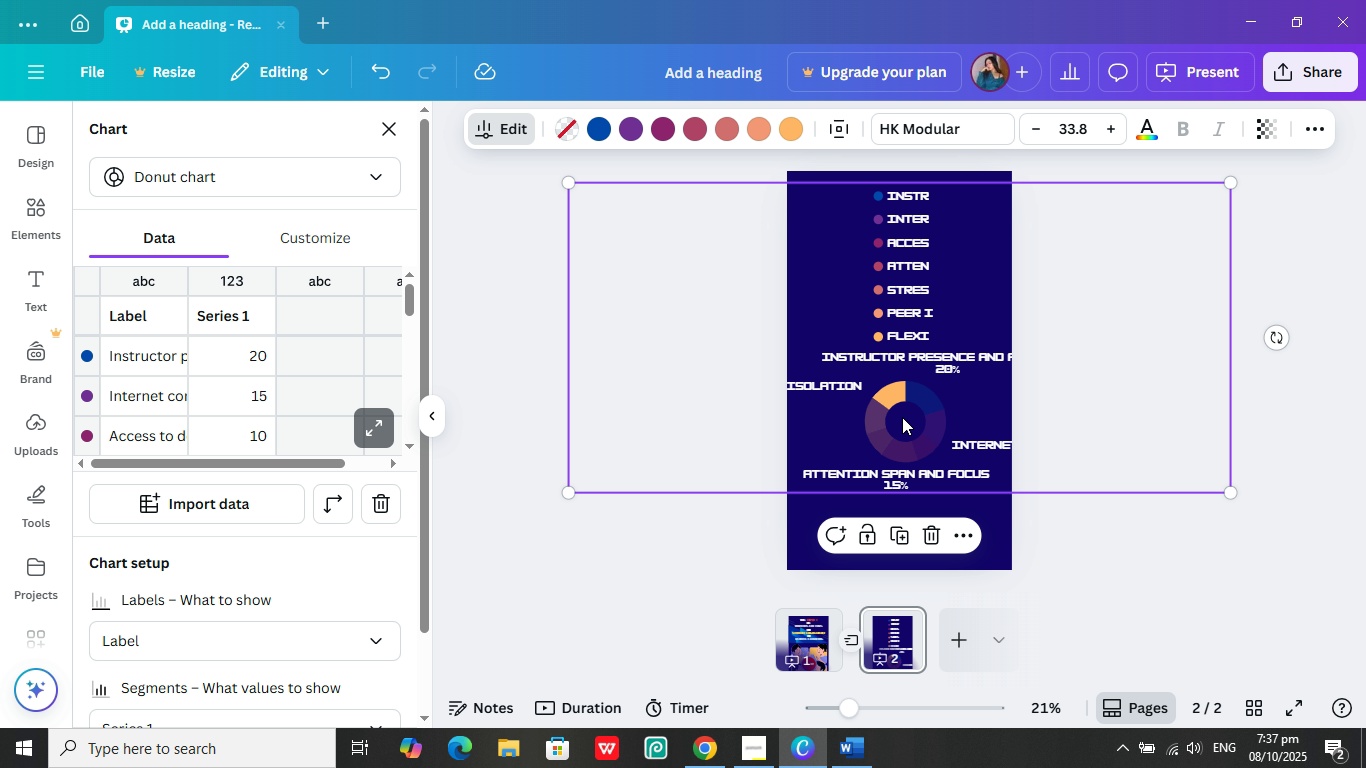 
left_click_drag(start_coordinate=[896, 375], to_coordinate=[893, 362])
 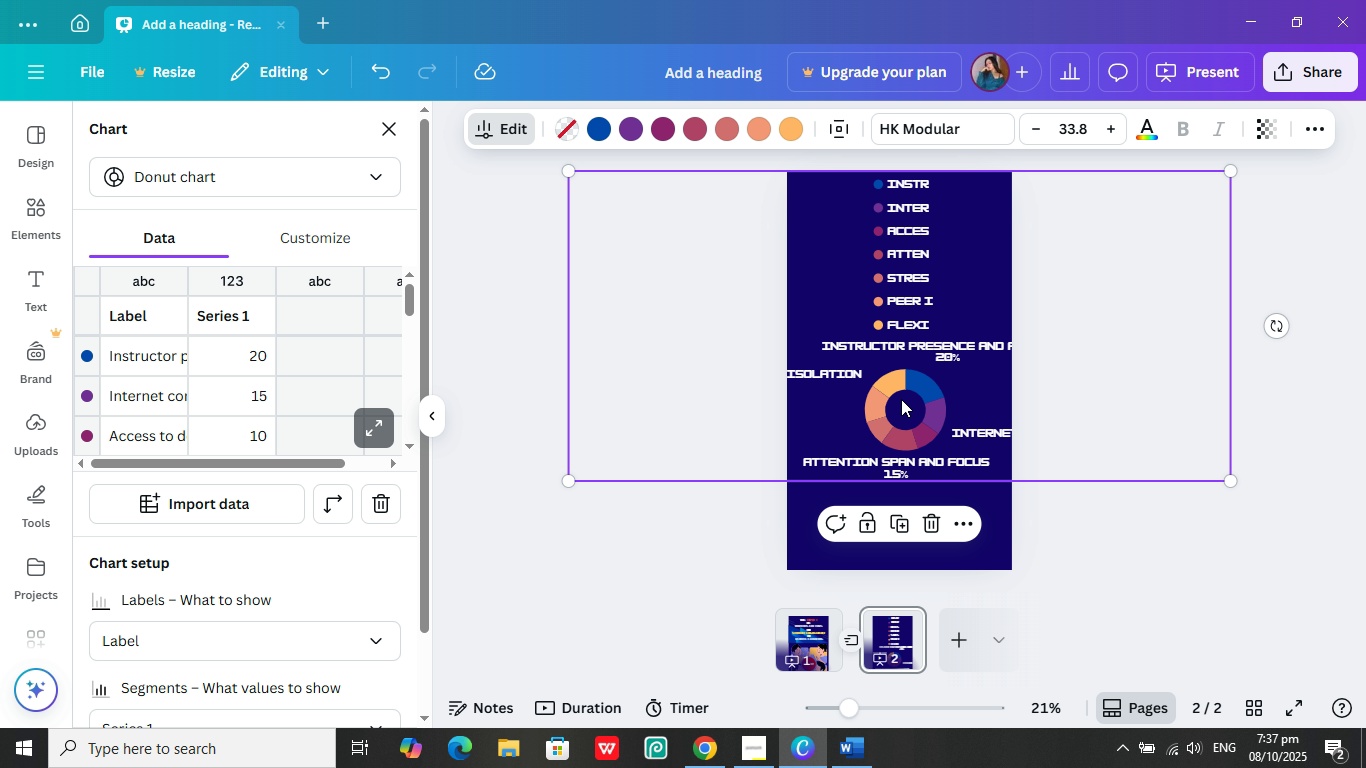 
left_click_drag(start_coordinate=[890, 368], to_coordinate=[887, 360])
 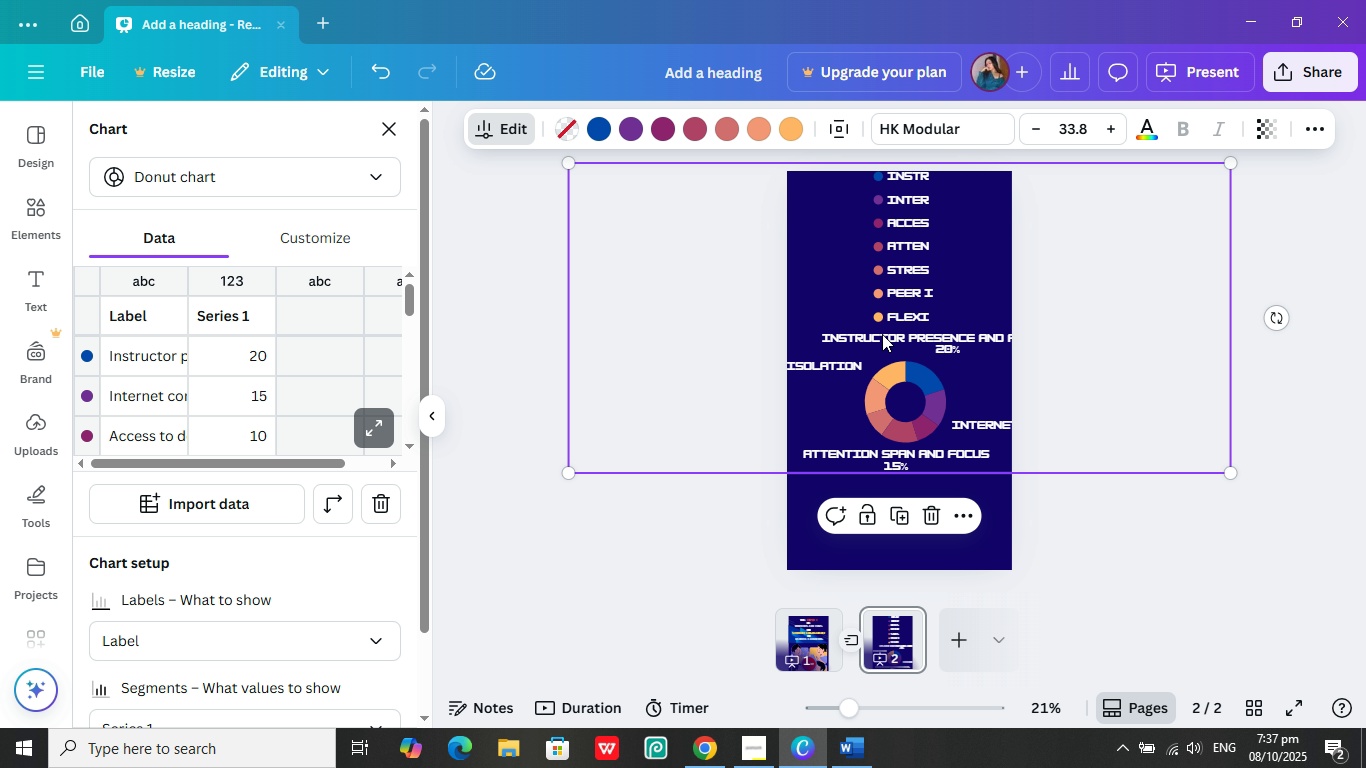 
double_click([882, 334])
 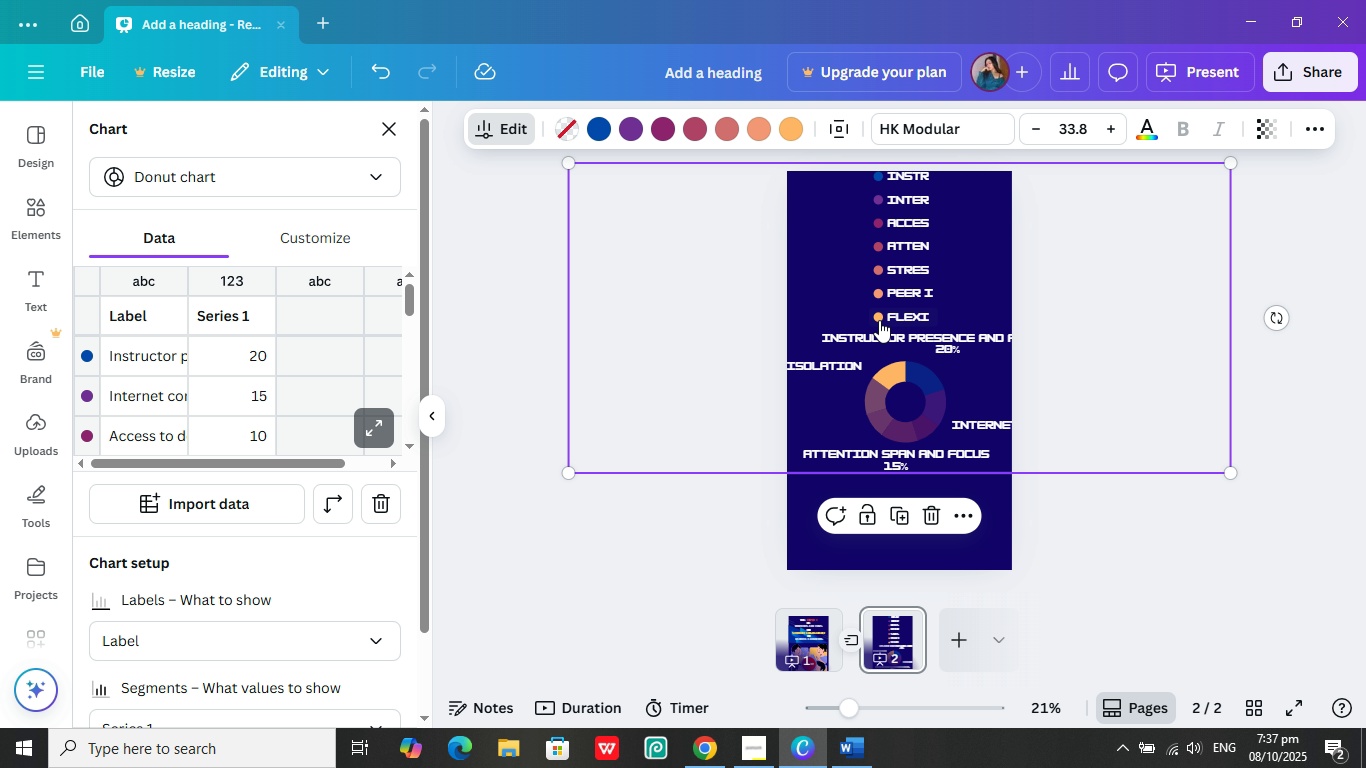 
triple_click([879, 320])
 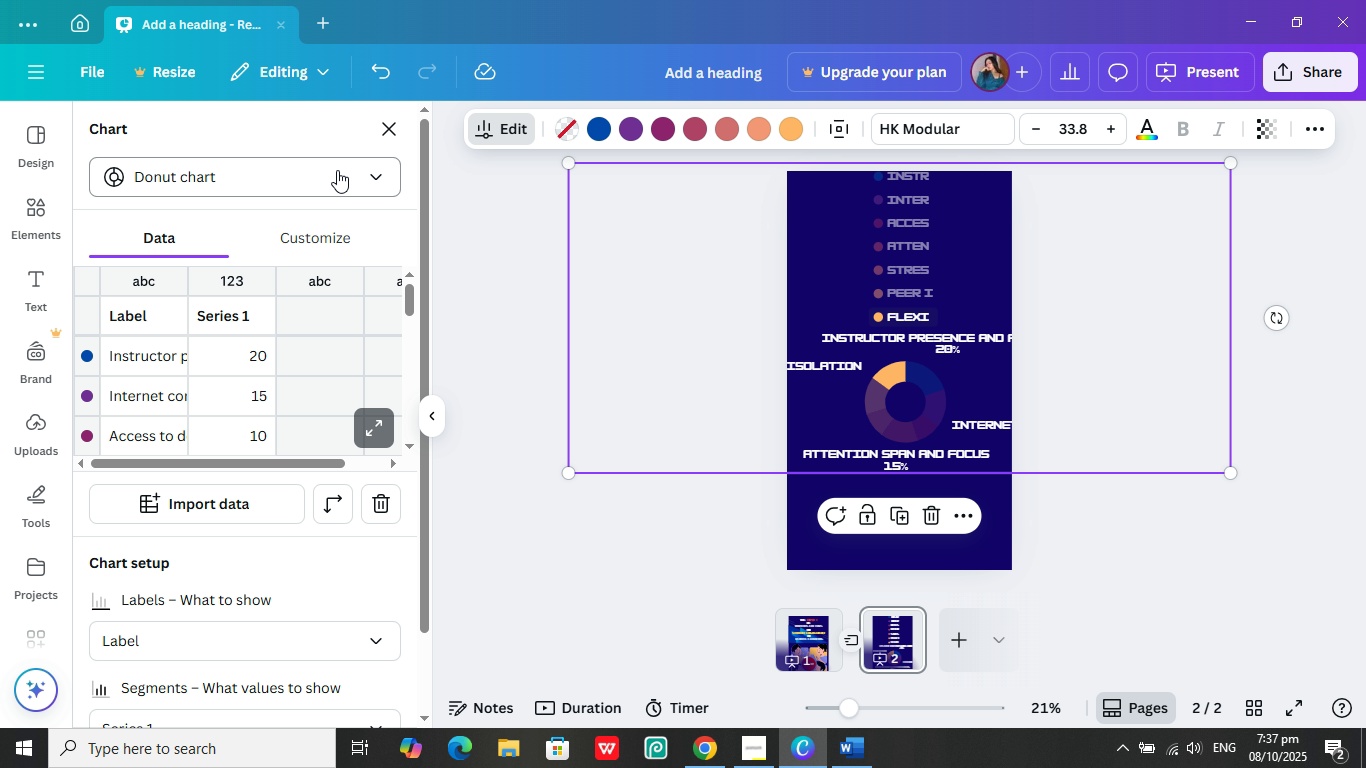 
left_click([337, 170])
 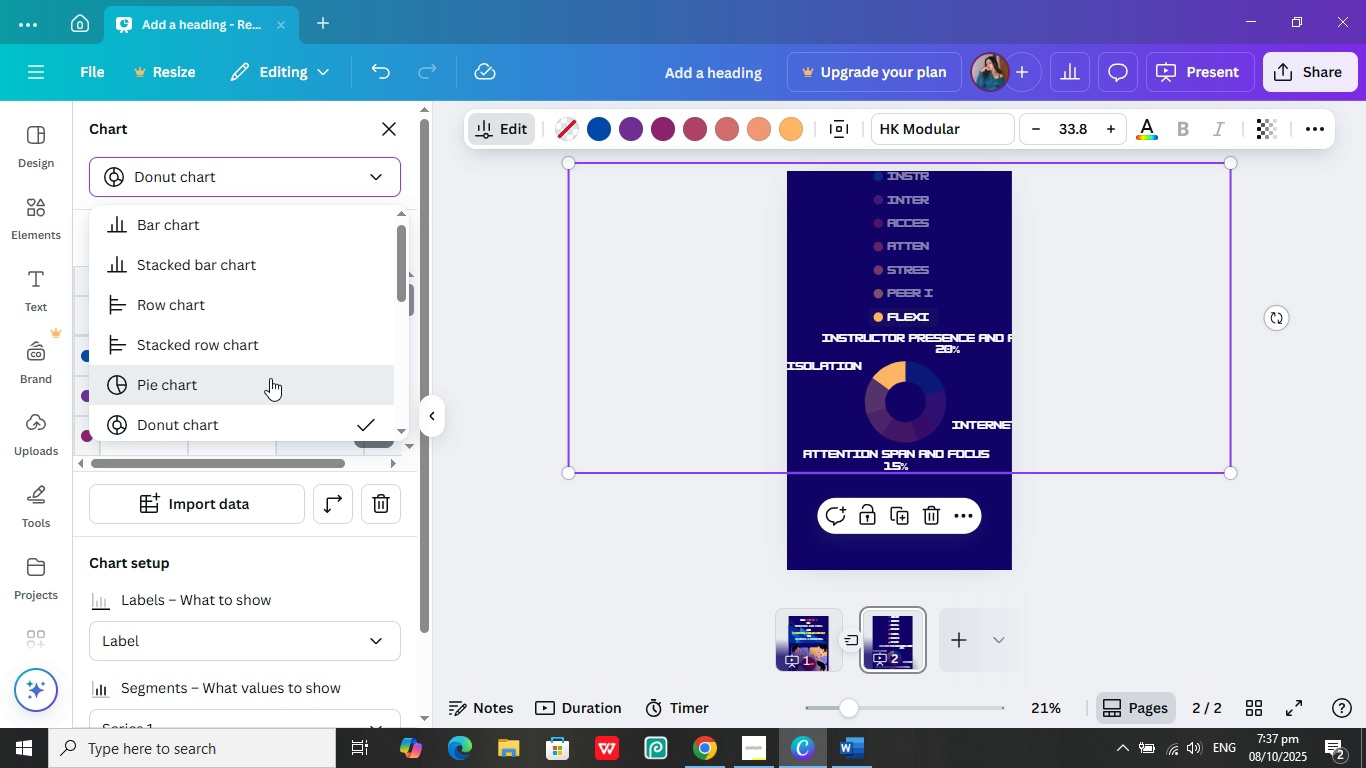 
left_click([270, 378])
 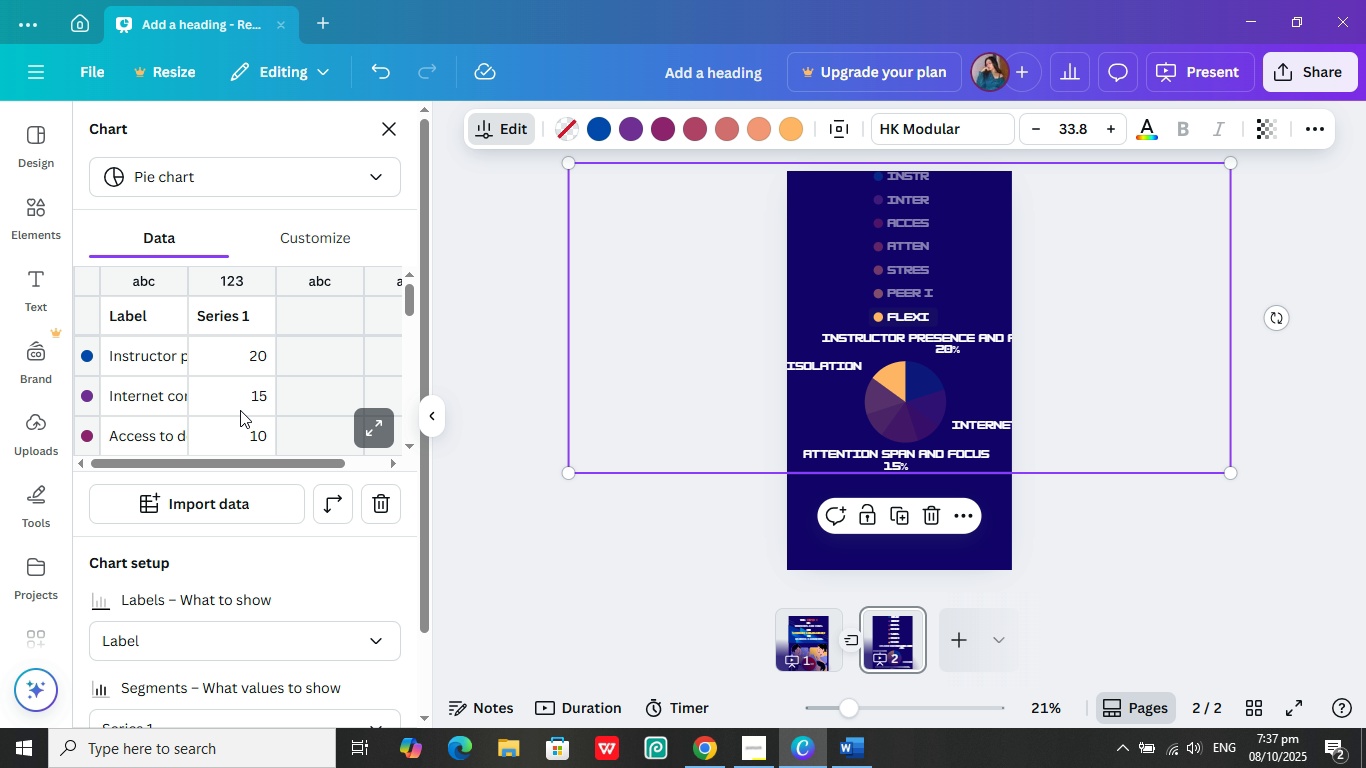 
left_click([146, 345])
 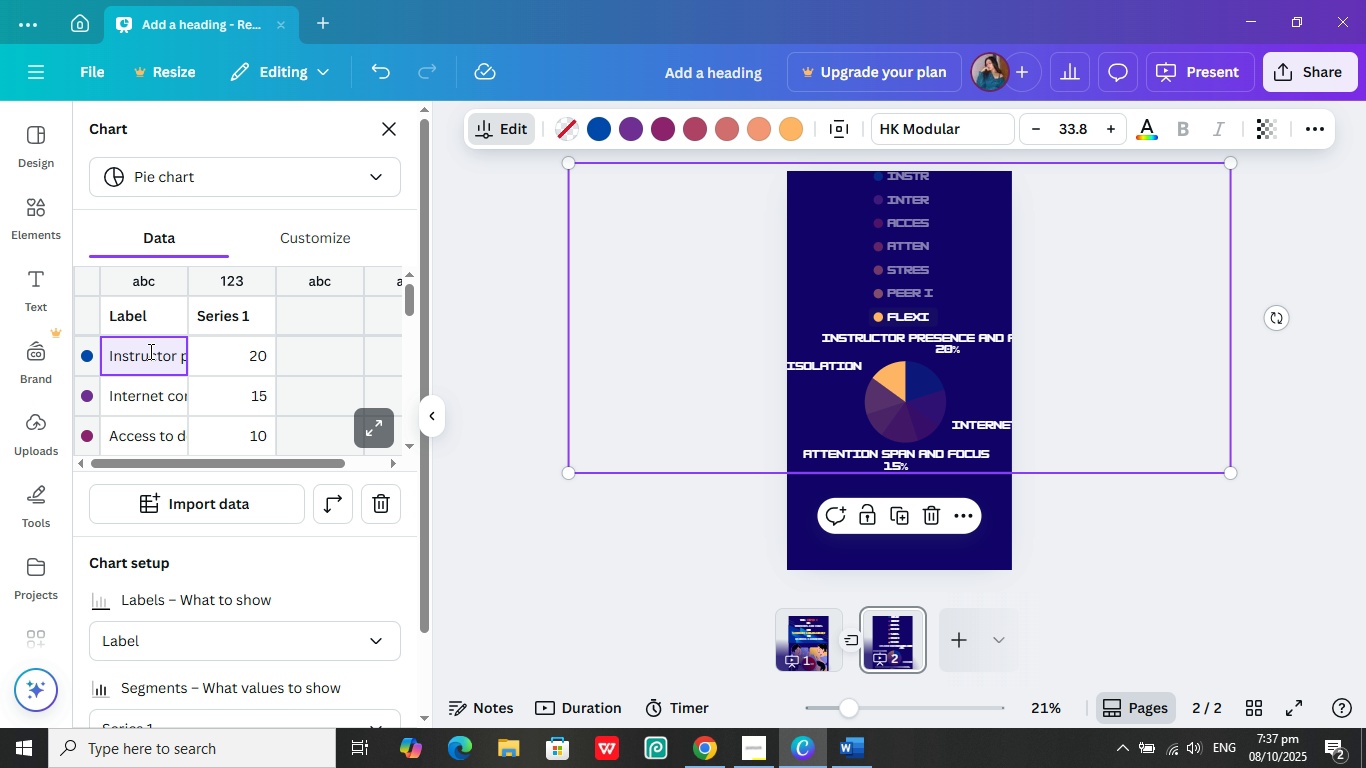 
double_click([149, 351])
 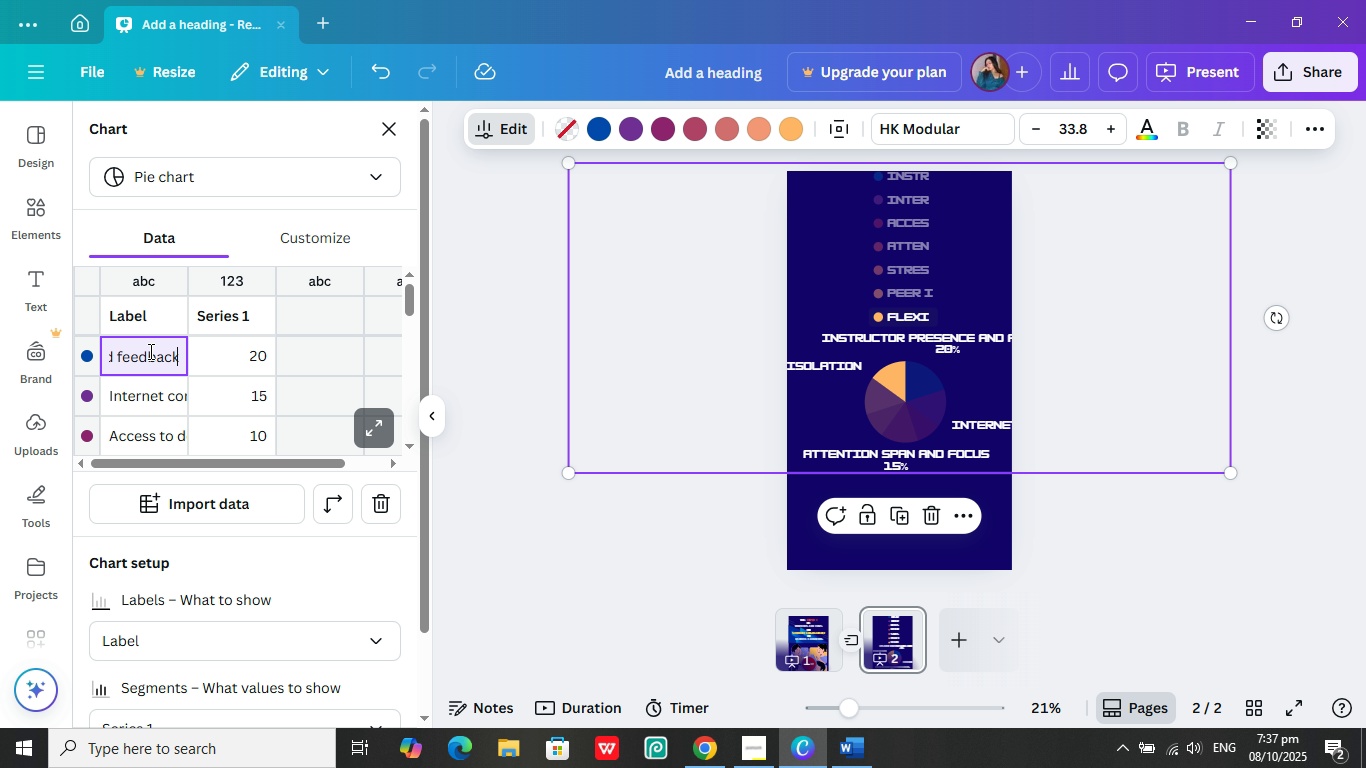 
key(Control+A)
 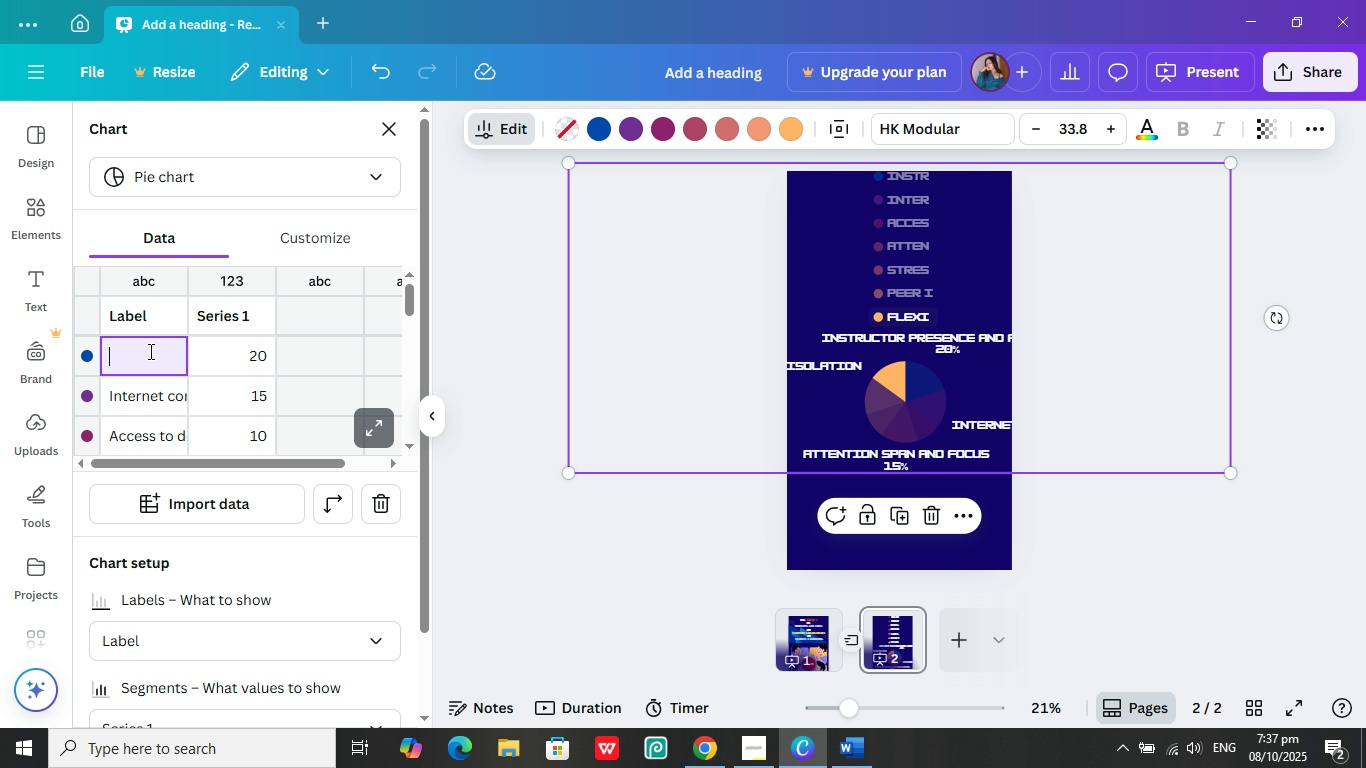 
key(Backspace)
 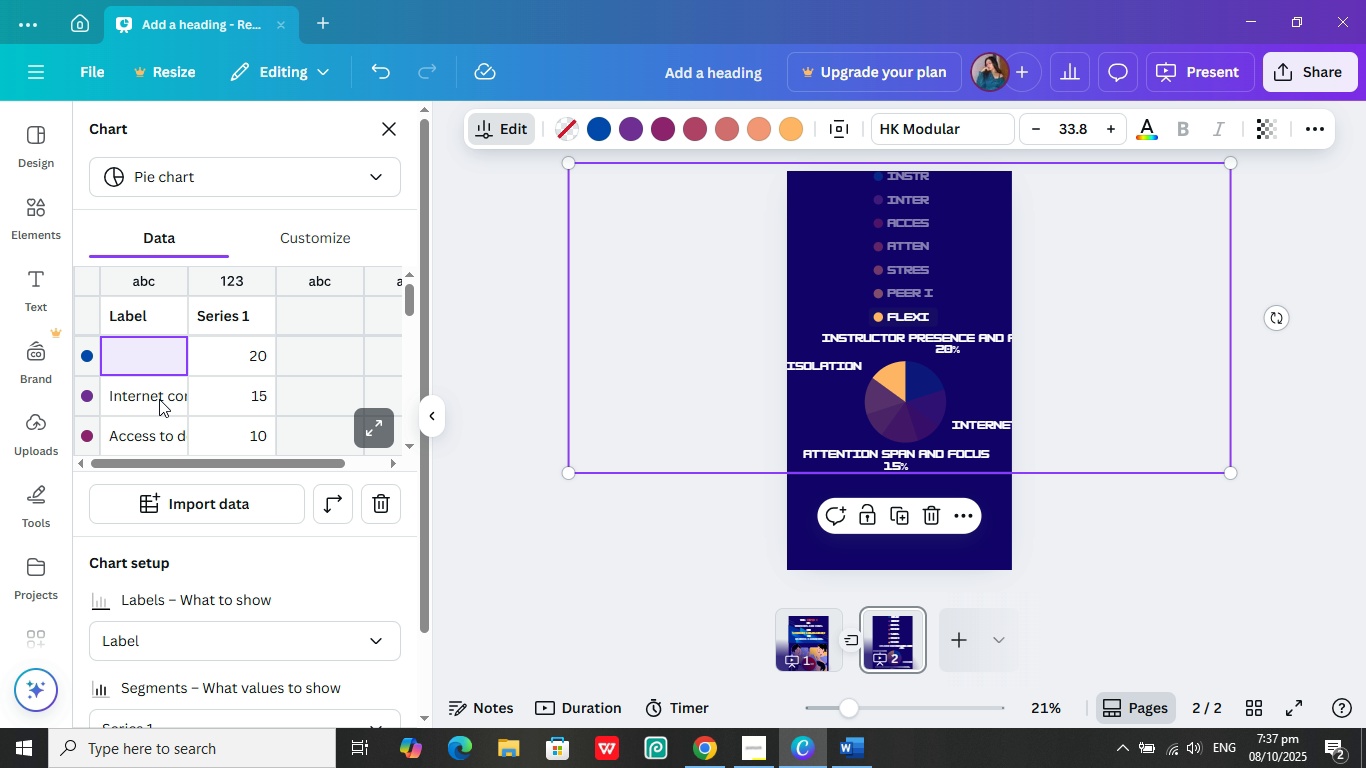 
left_click([159, 399])
 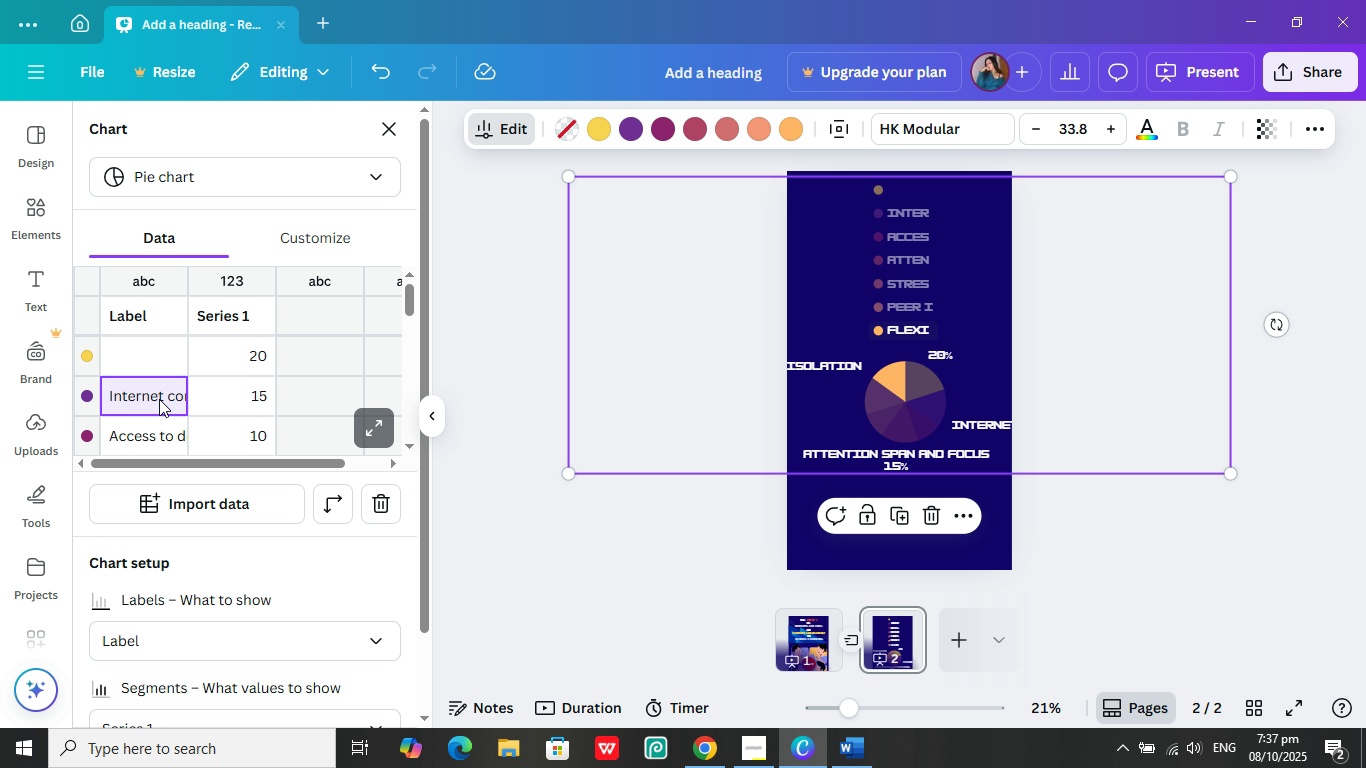 
key(Control+A)
 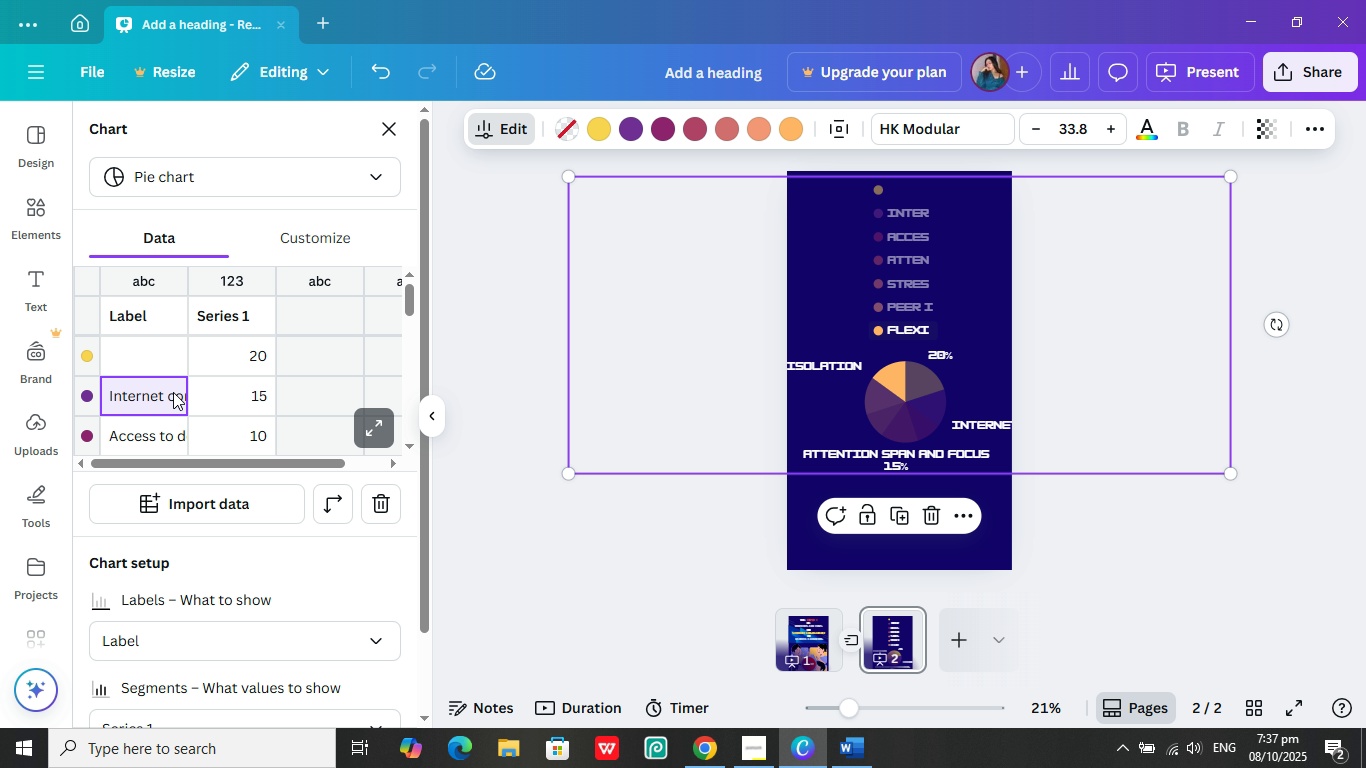 
left_click([173, 392])
 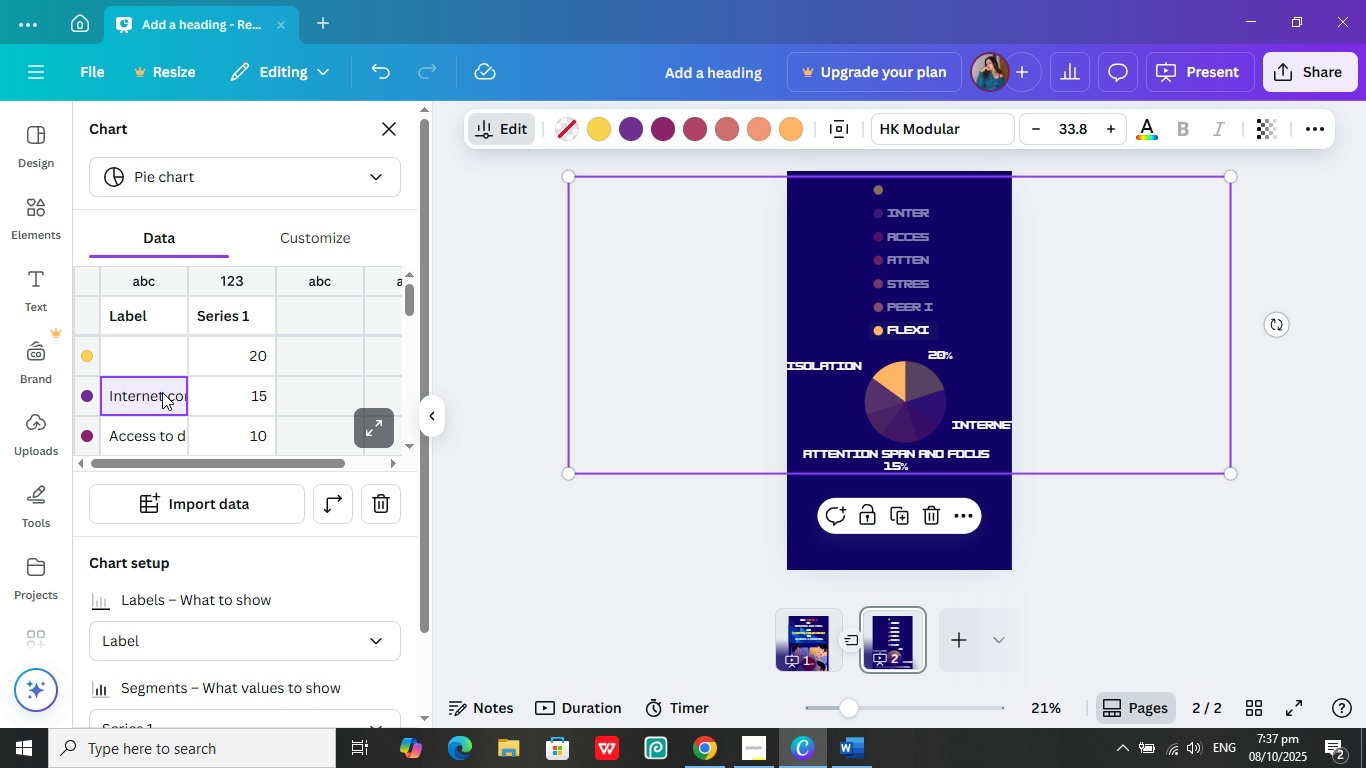 
double_click([162, 392])
 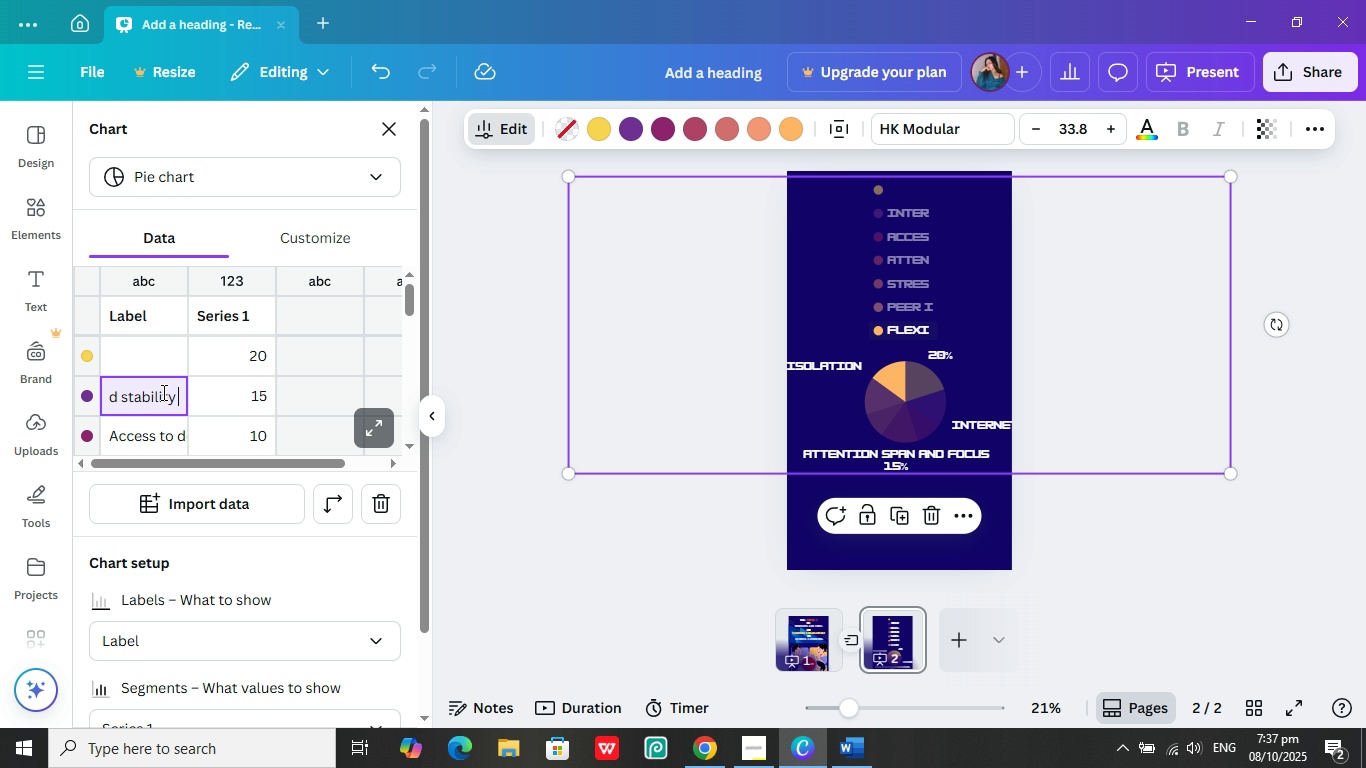 
key(Control+A)
 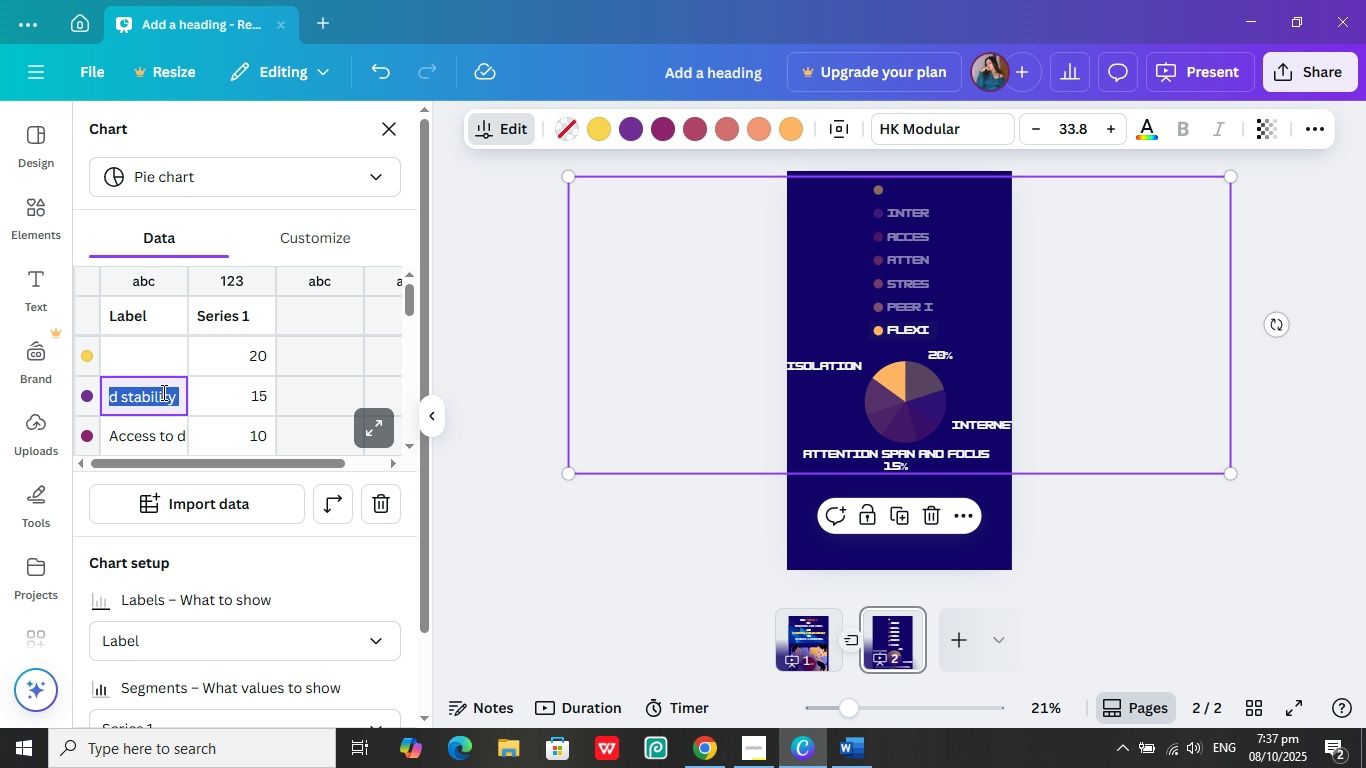 
key(Backspace)
 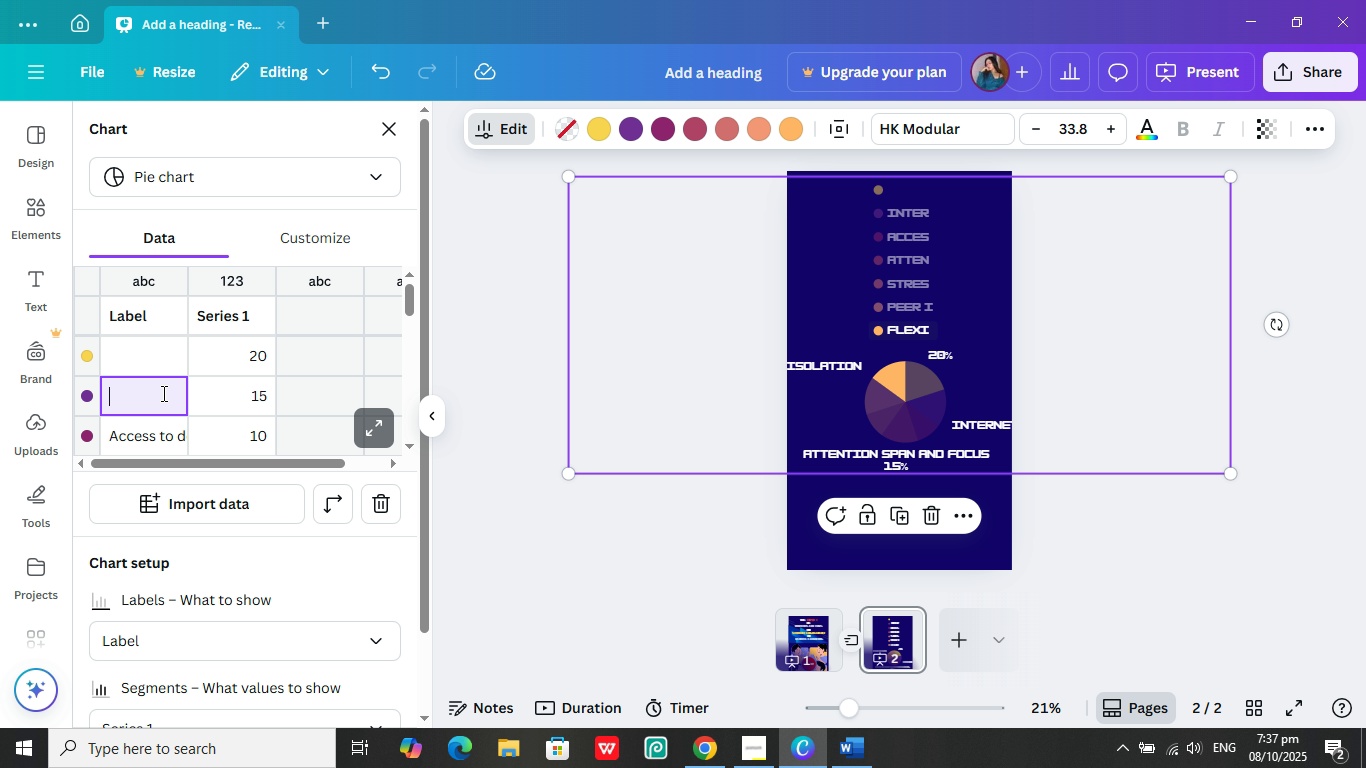 
scroll: coordinate [162, 393], scroll_direction: down, amount: 2.0
 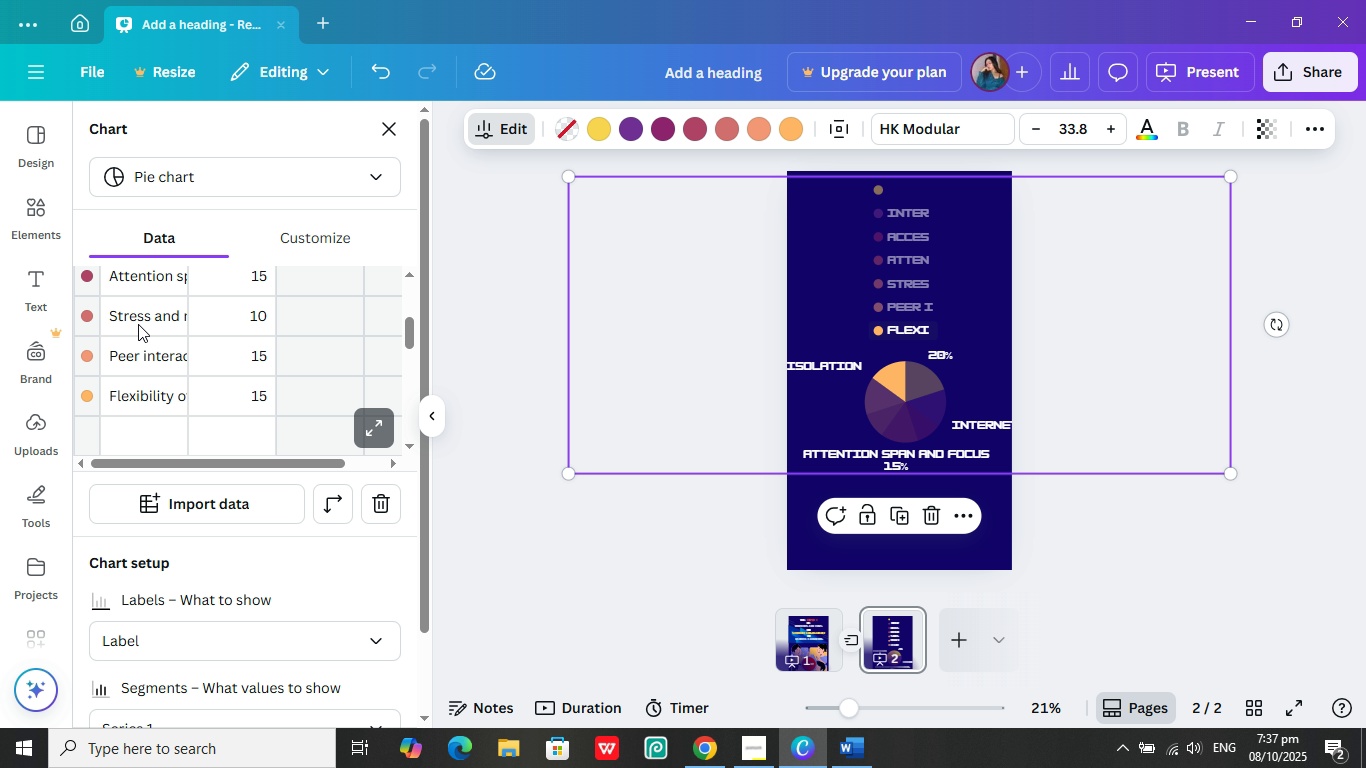 
scroll: coordinate [138, 324], scroll_direction: up, amount: 1.0
 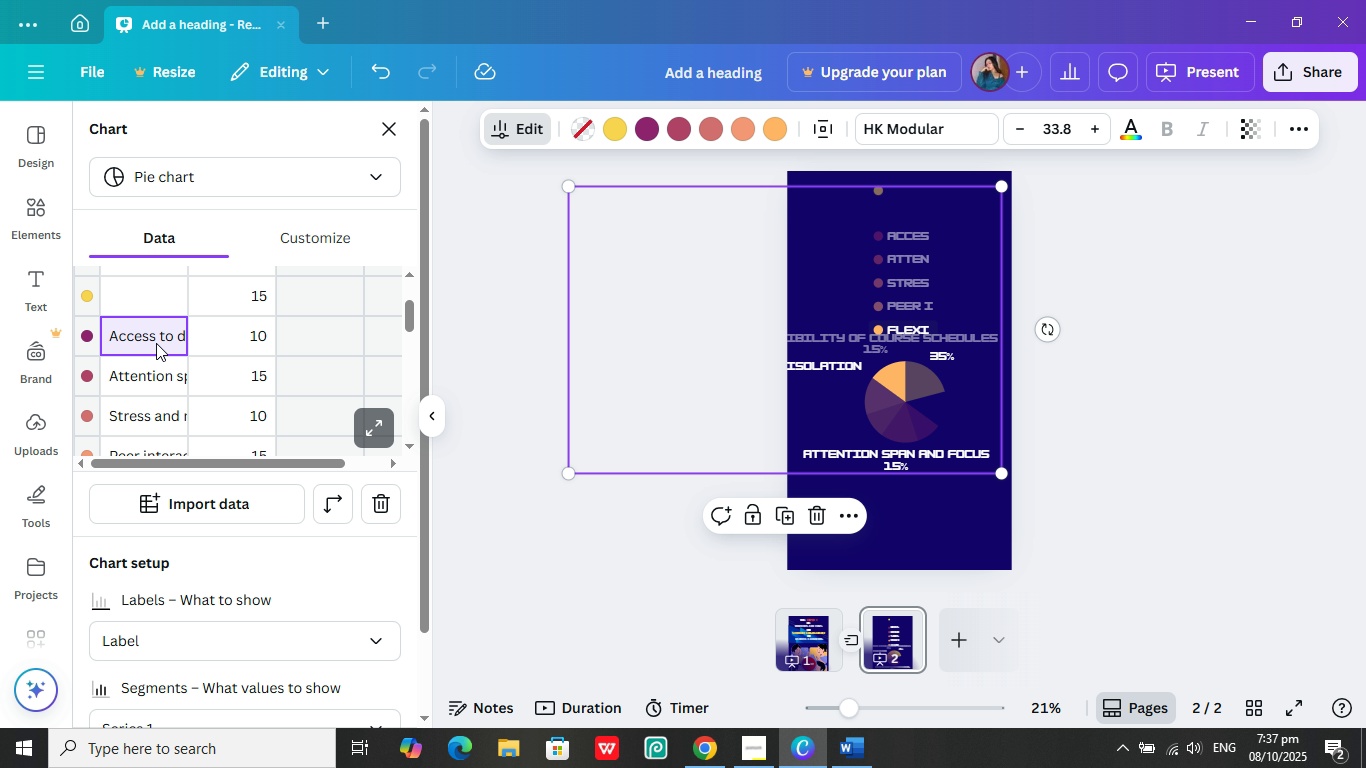 
double_click([156, 343])
 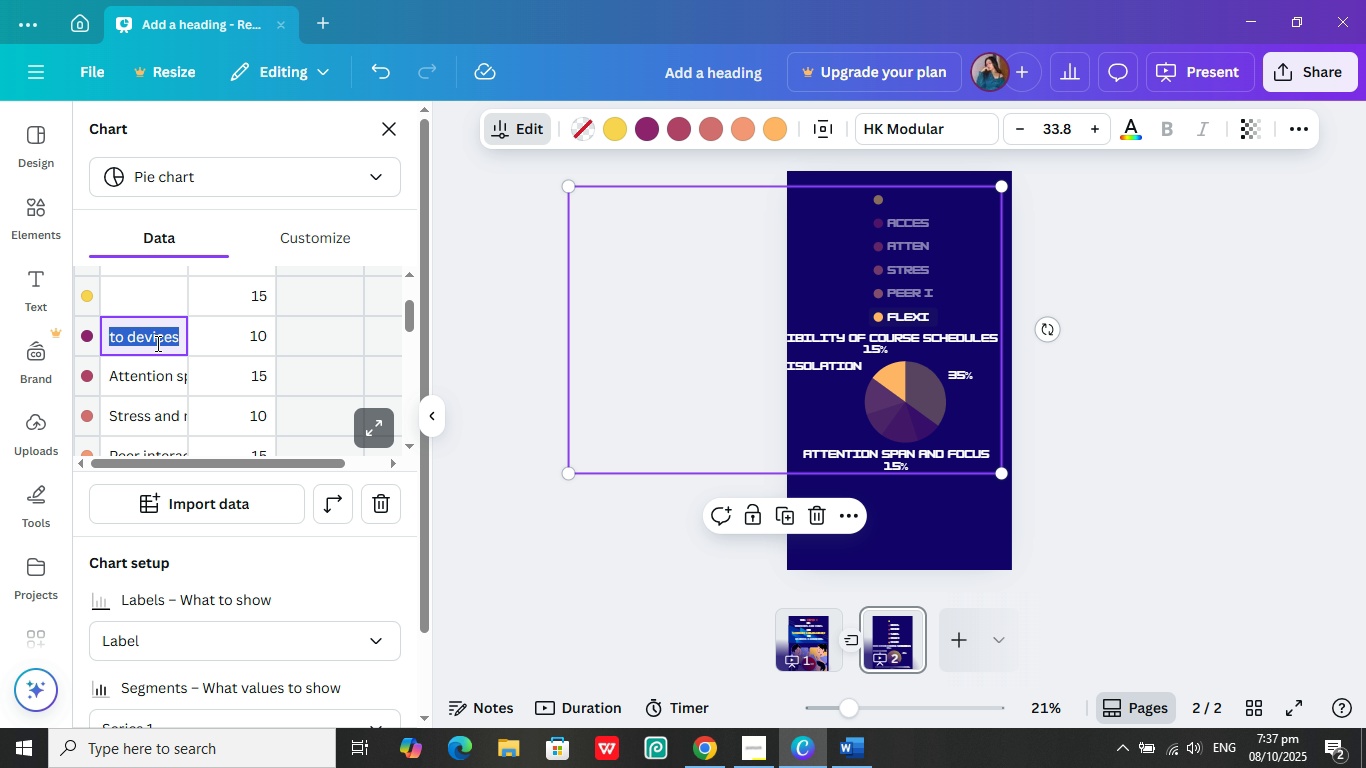 
triple_click([156, 343])
 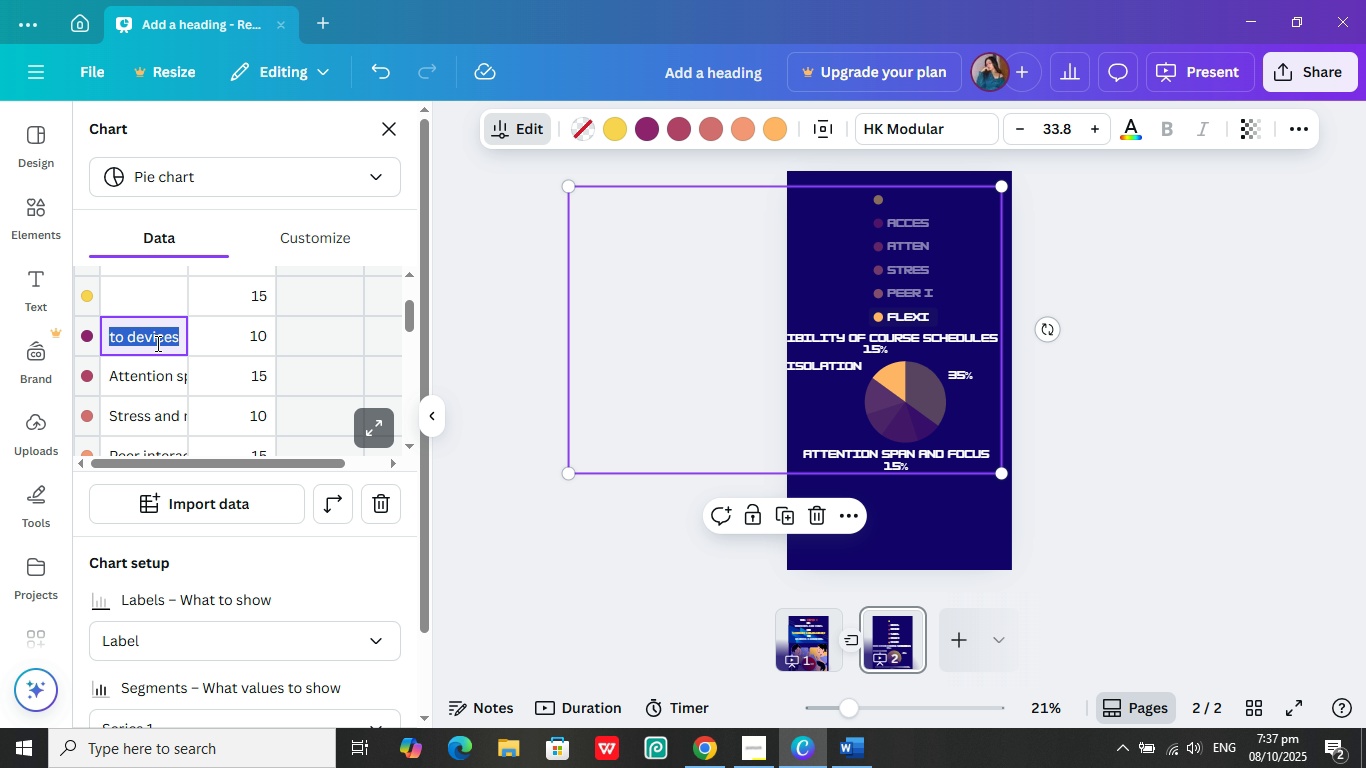 
triple_click([156, 343])
 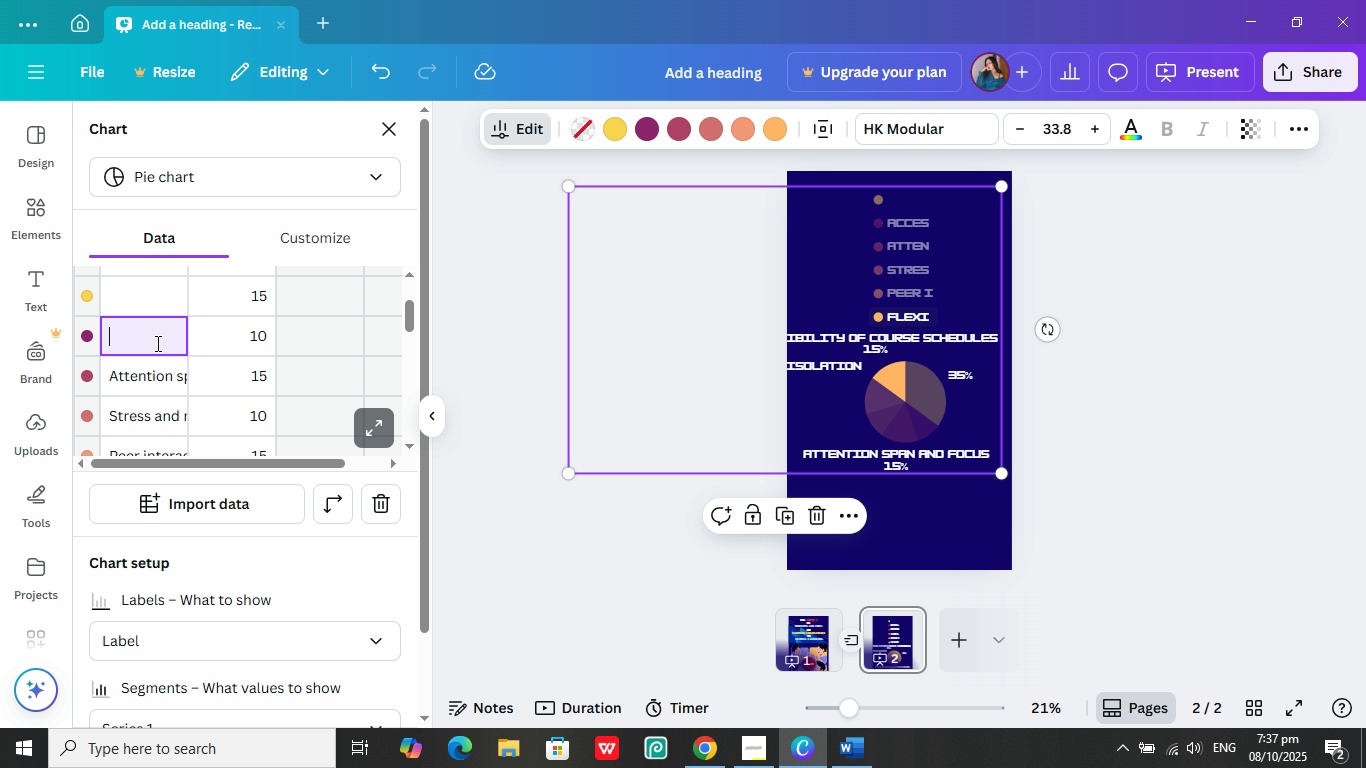 
key(Backspace)
 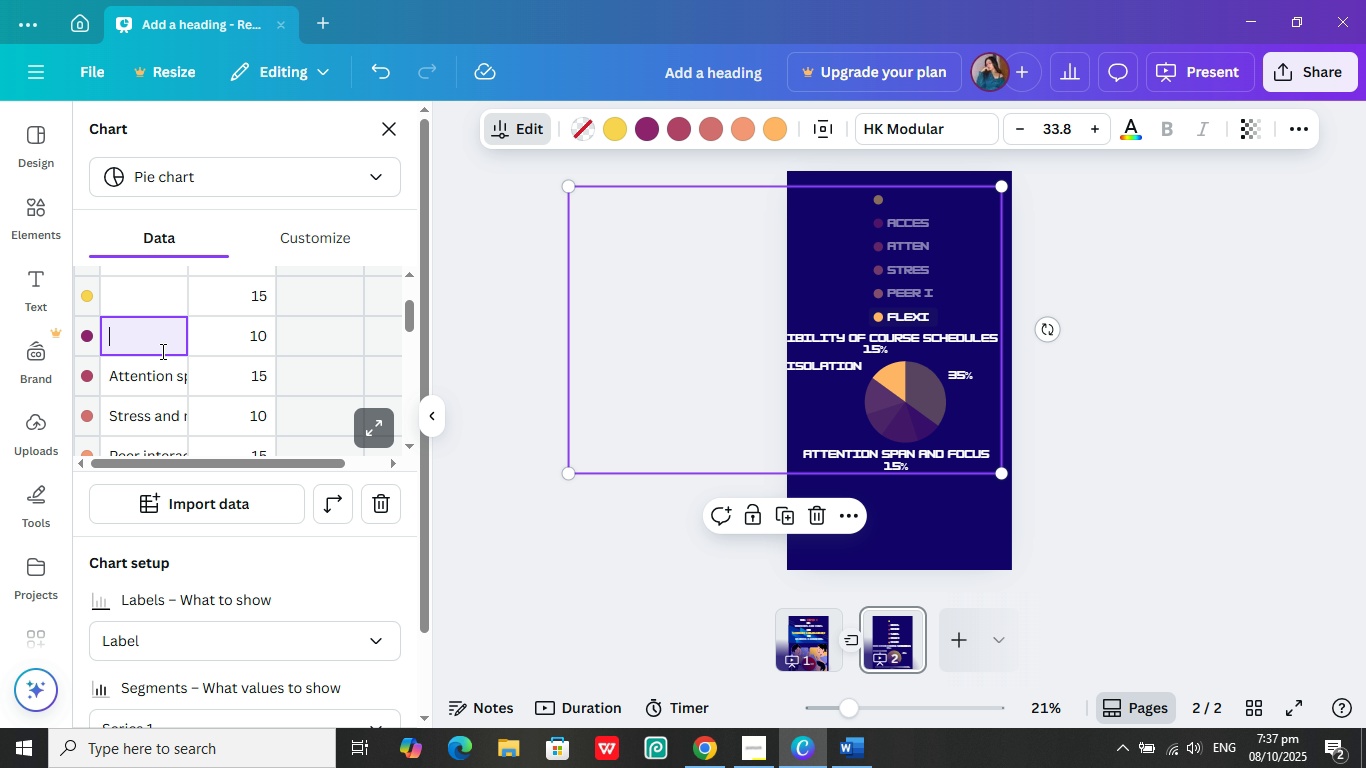 
scroll: coordinate [163, 353], scroll_direction: down, amount: 1.0
 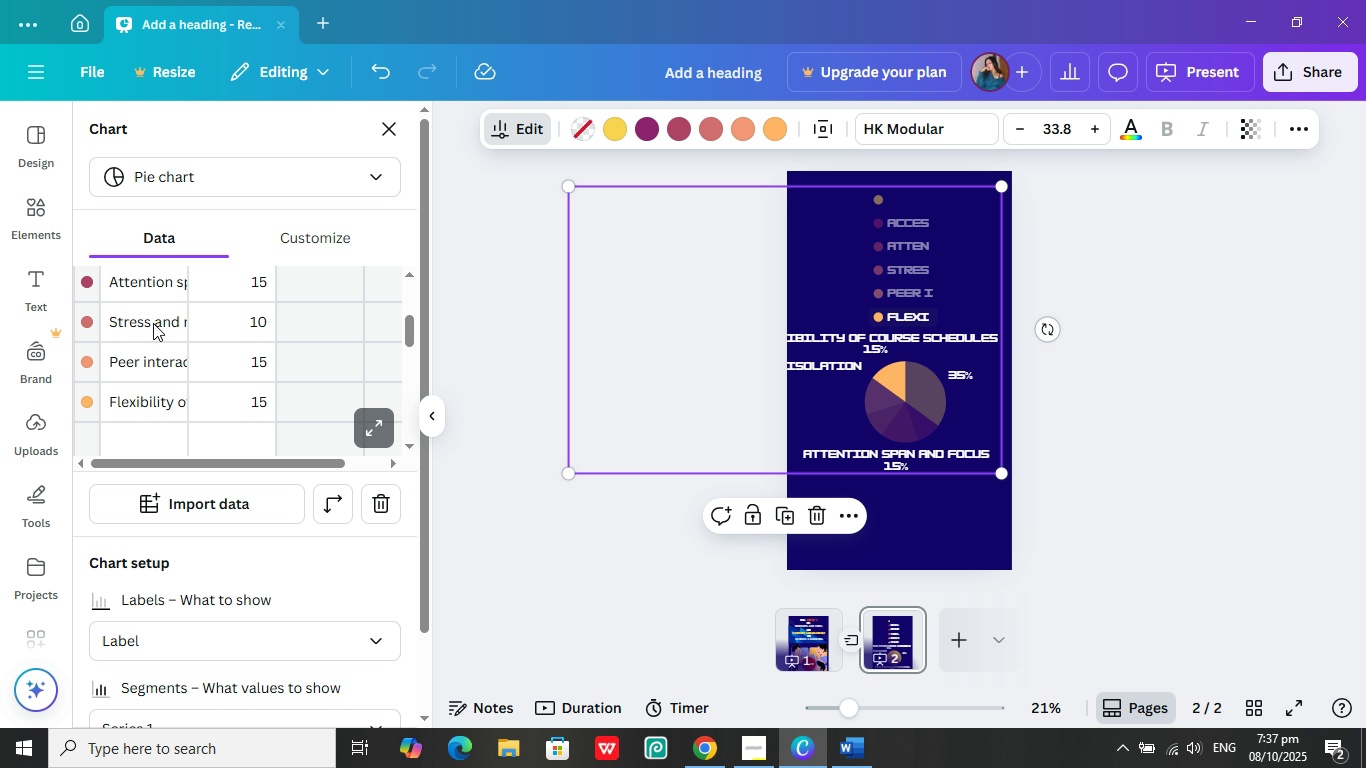 
scroll: coordinate [153, 323], scroll_direction: up, amount: 1.0
 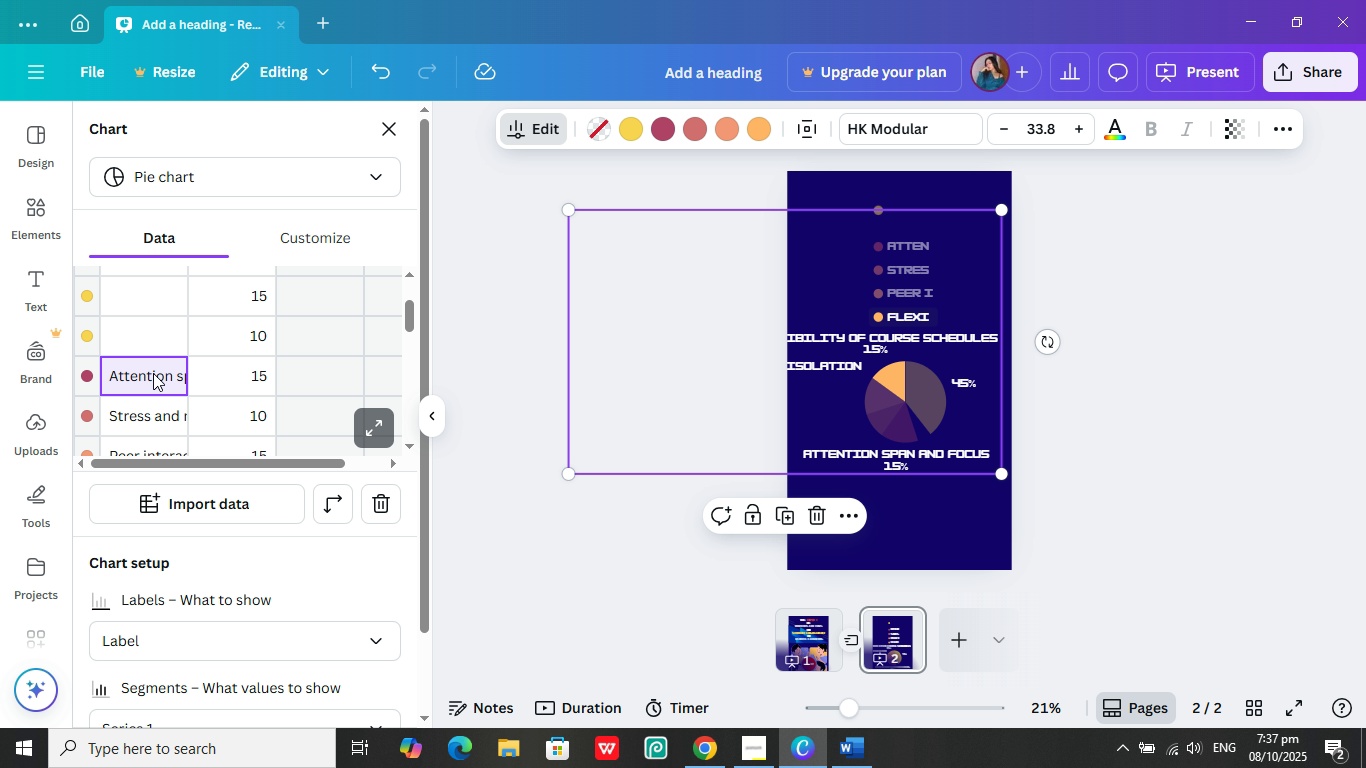 
double_click([153, 373])
 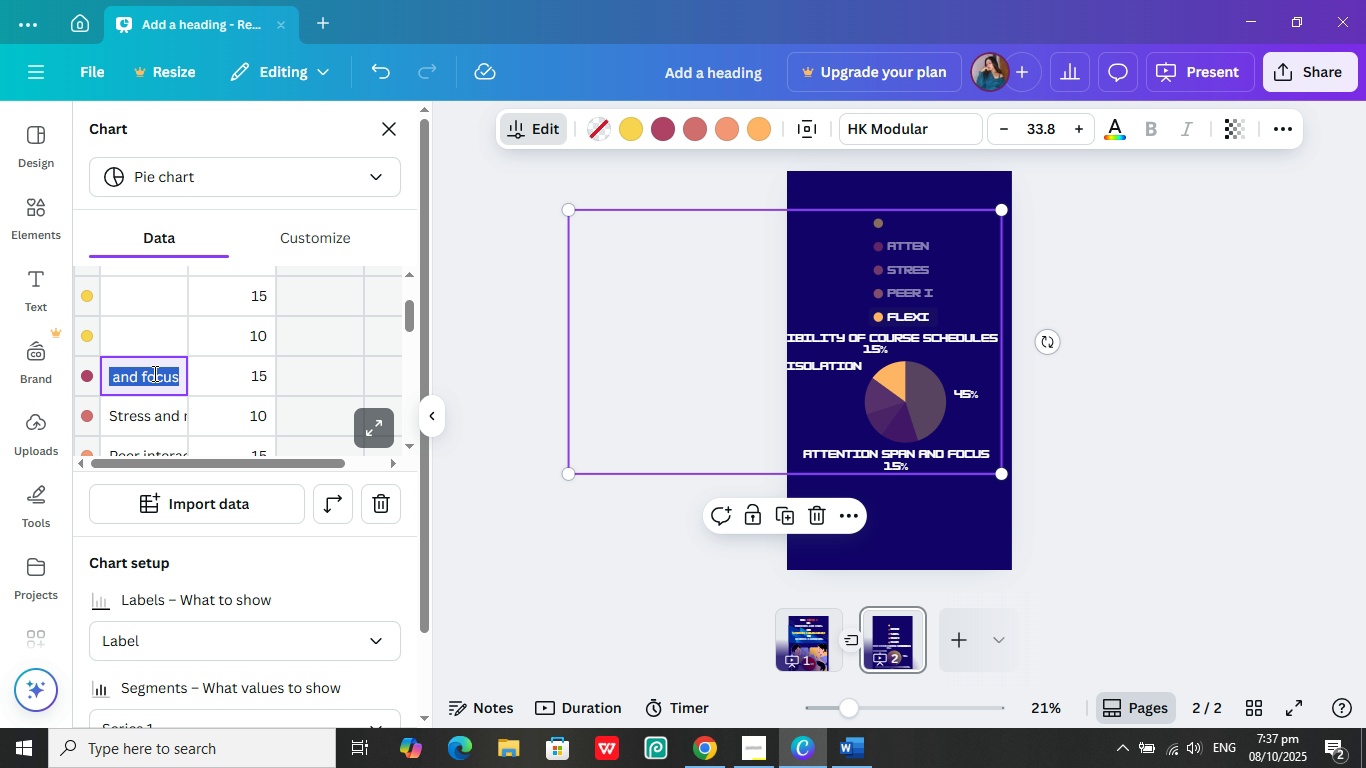 
triple_click([153, 373])
 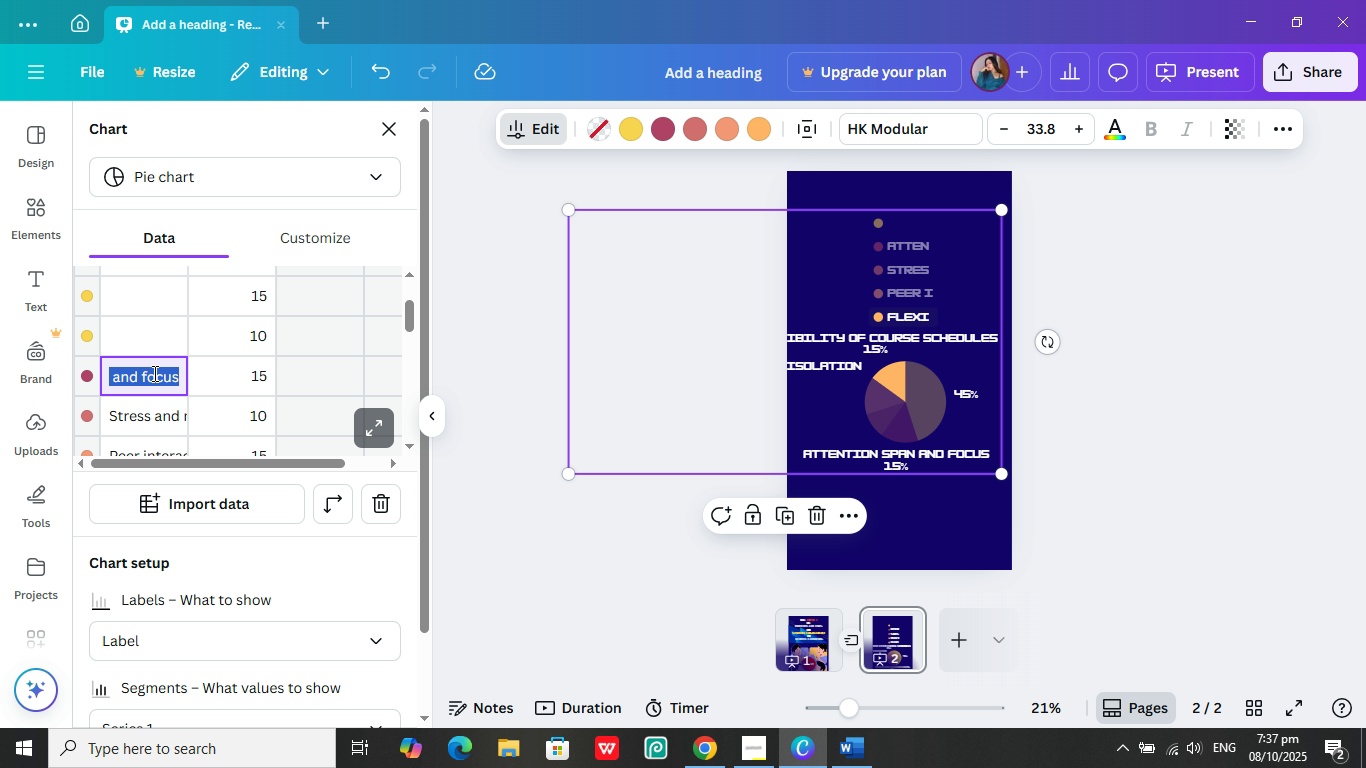 
key(Control+C)
 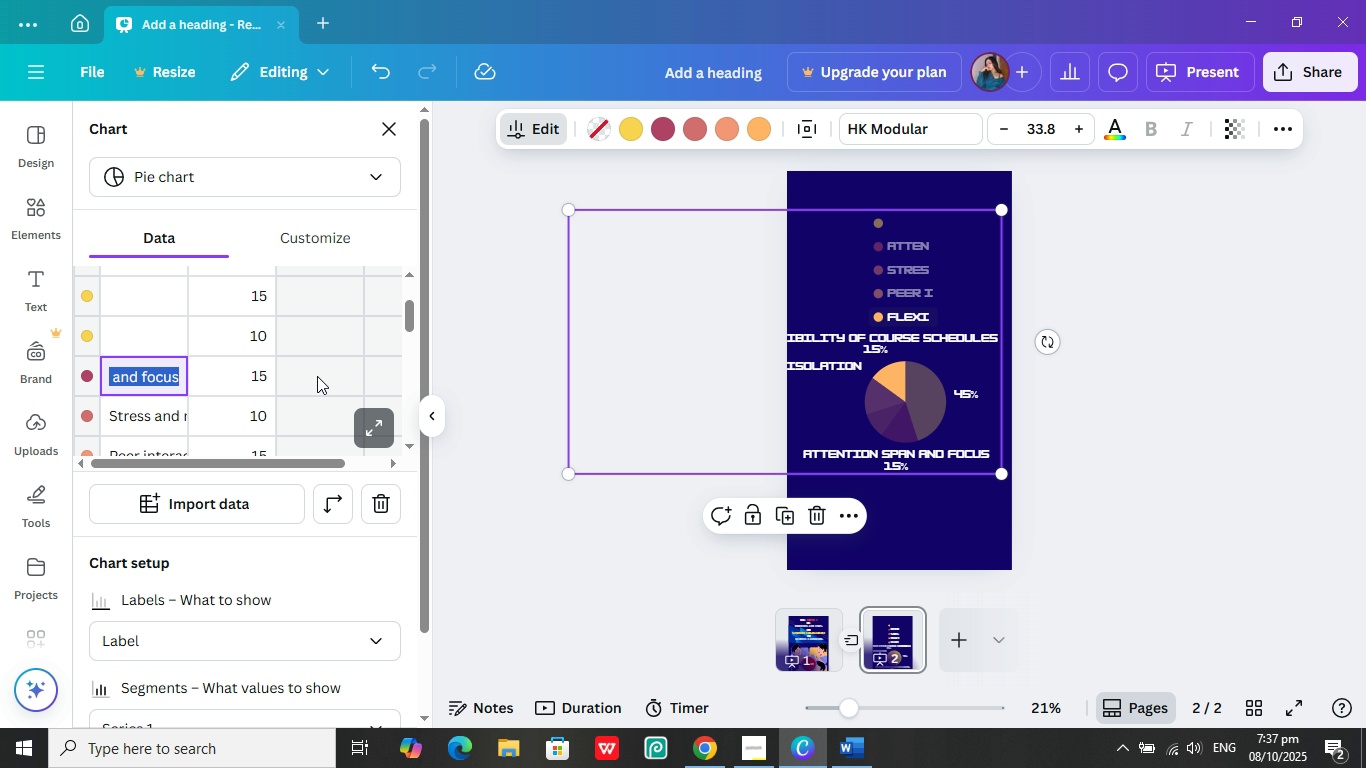 
left_click([317, 376])
 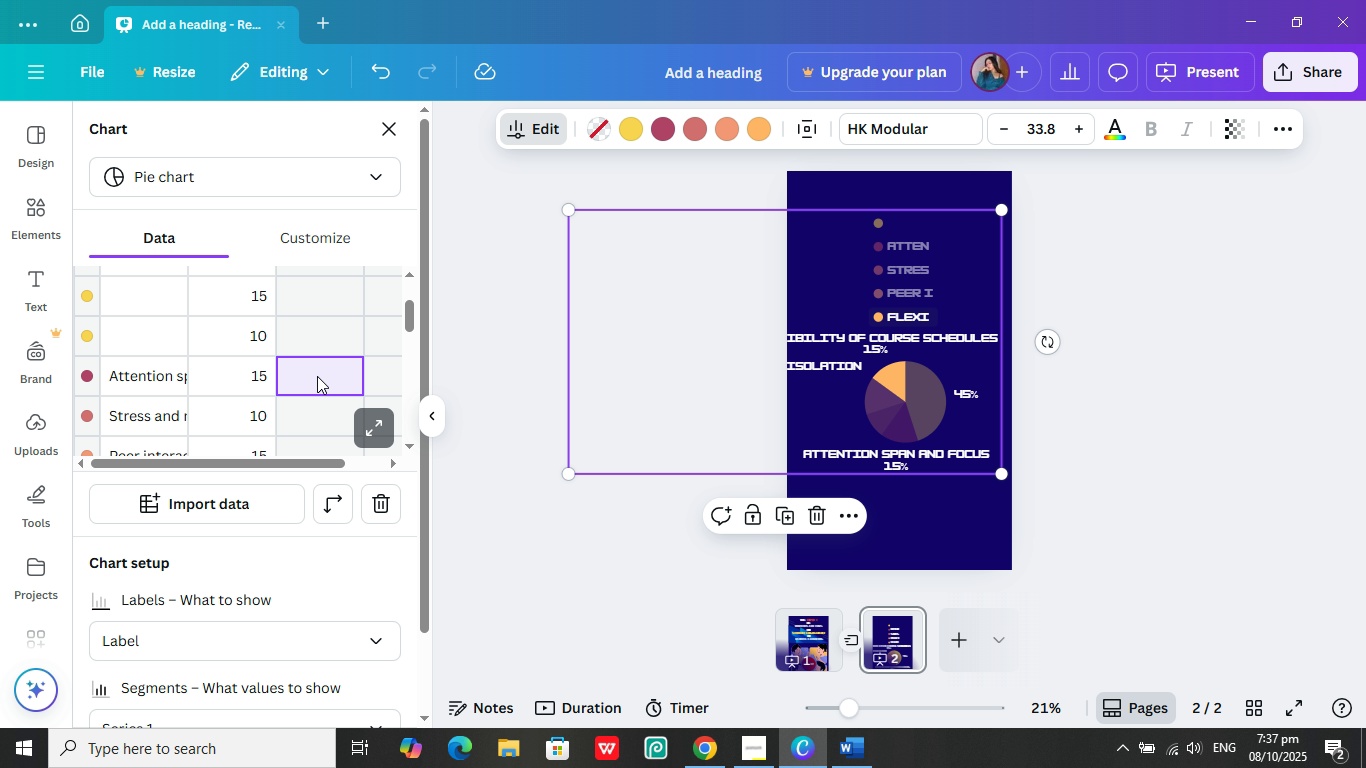 
key(Control+V)
 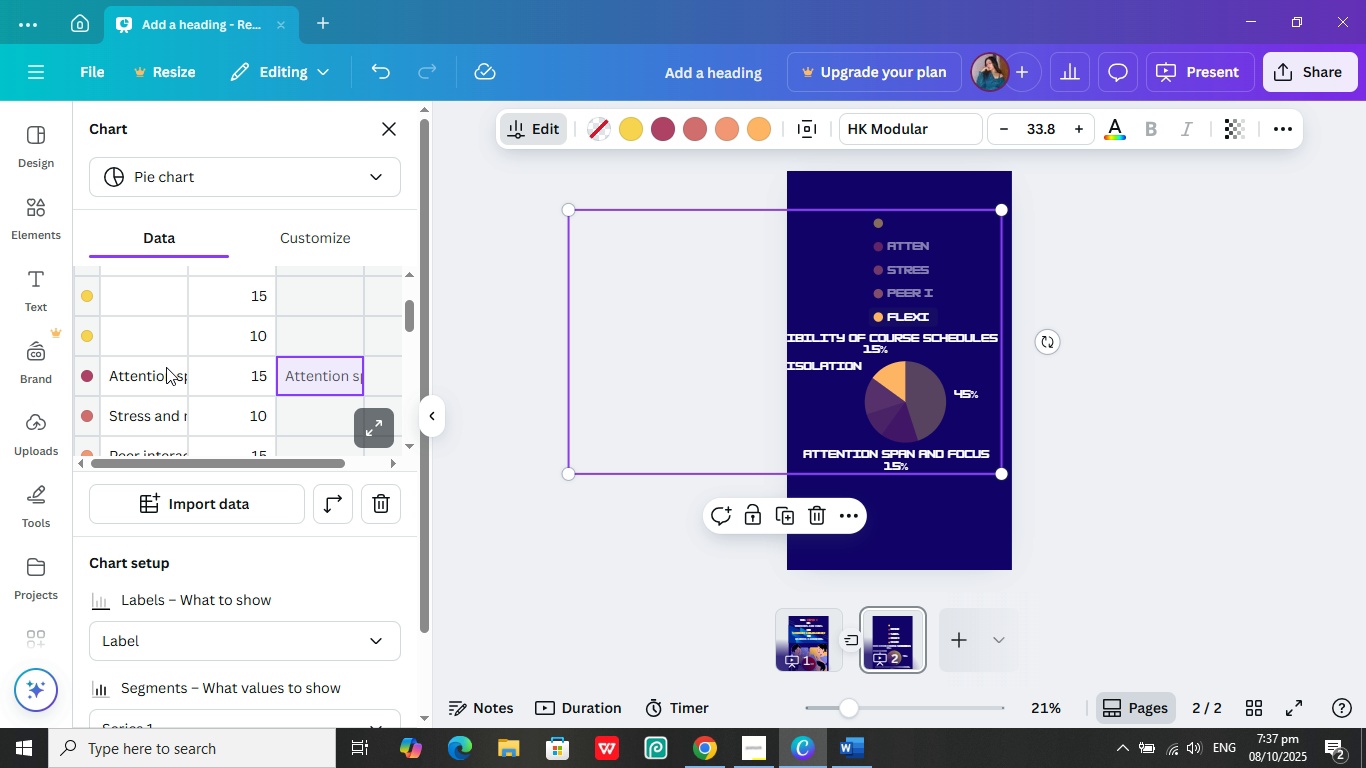 
left_click([165, 368])
 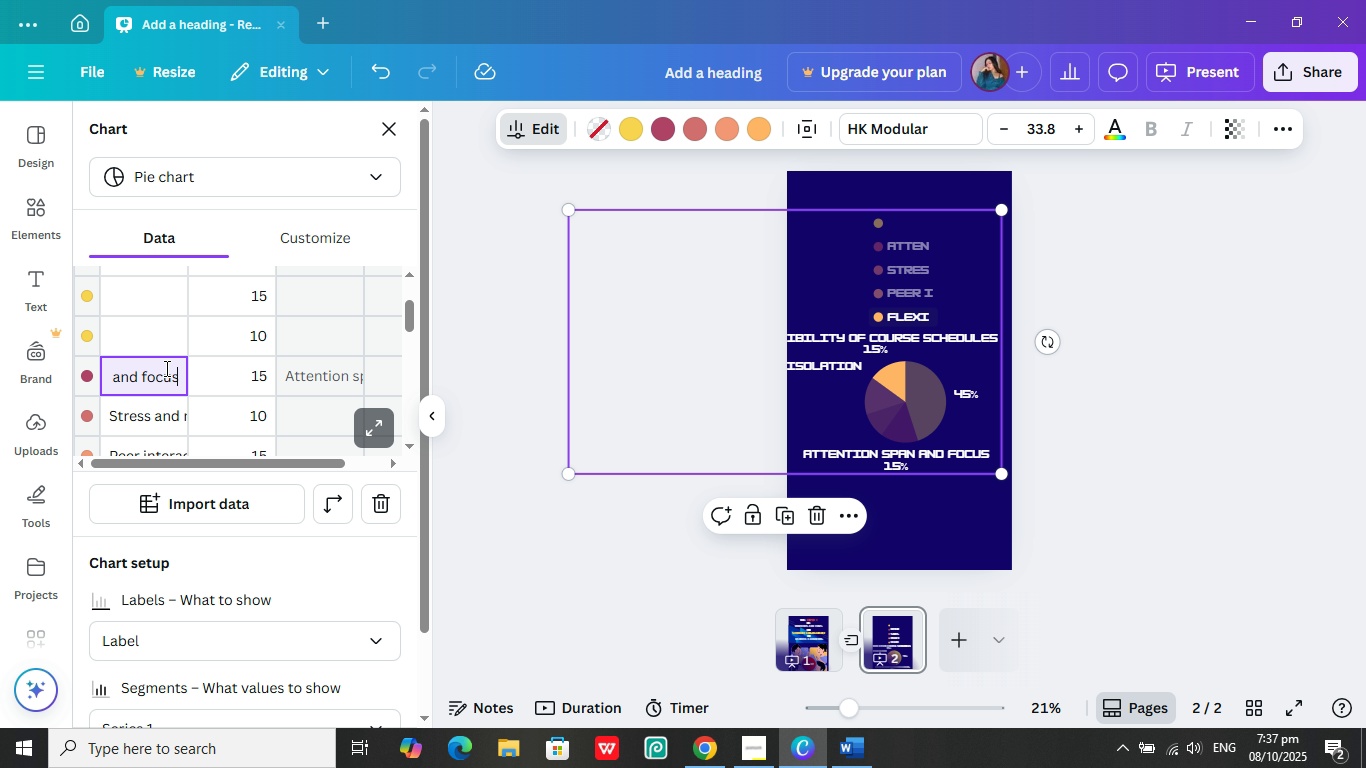 
double_click([165, 368])
 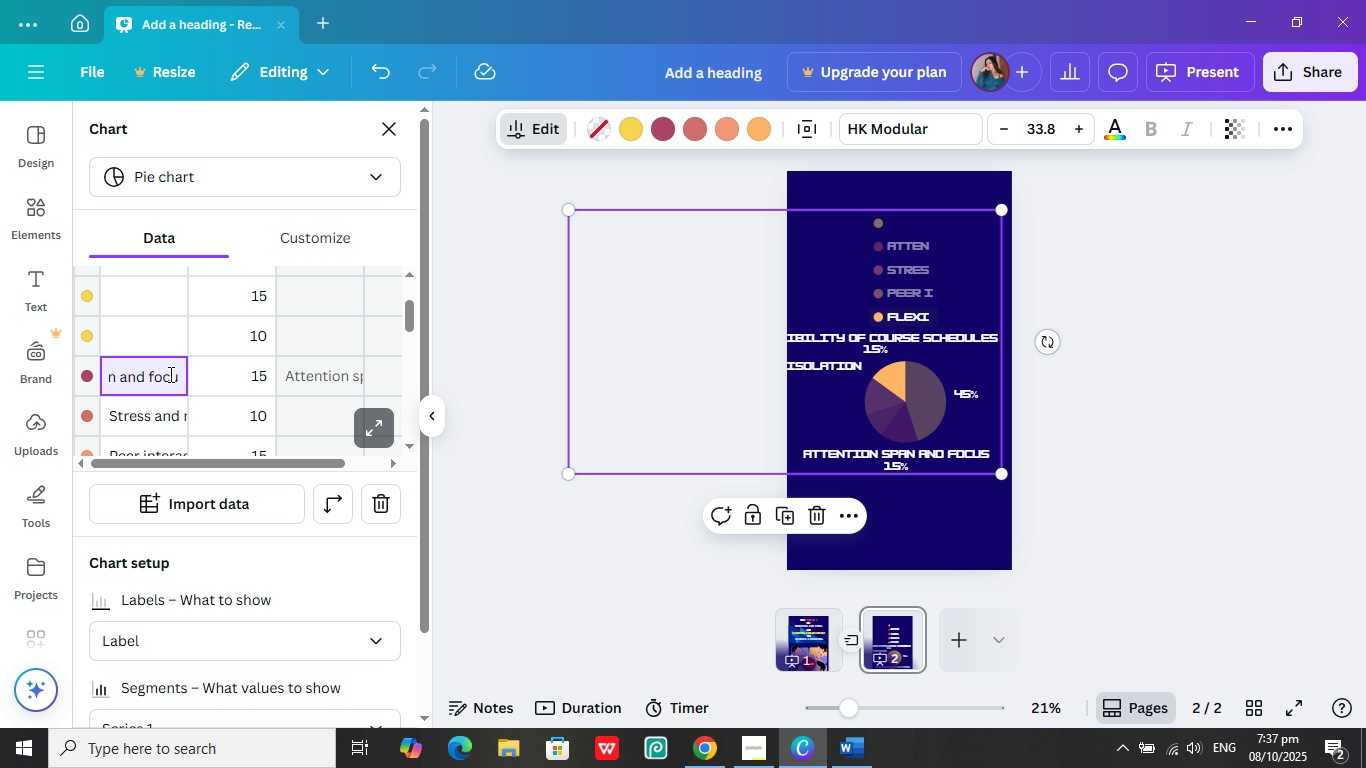 
key(Backspace)
 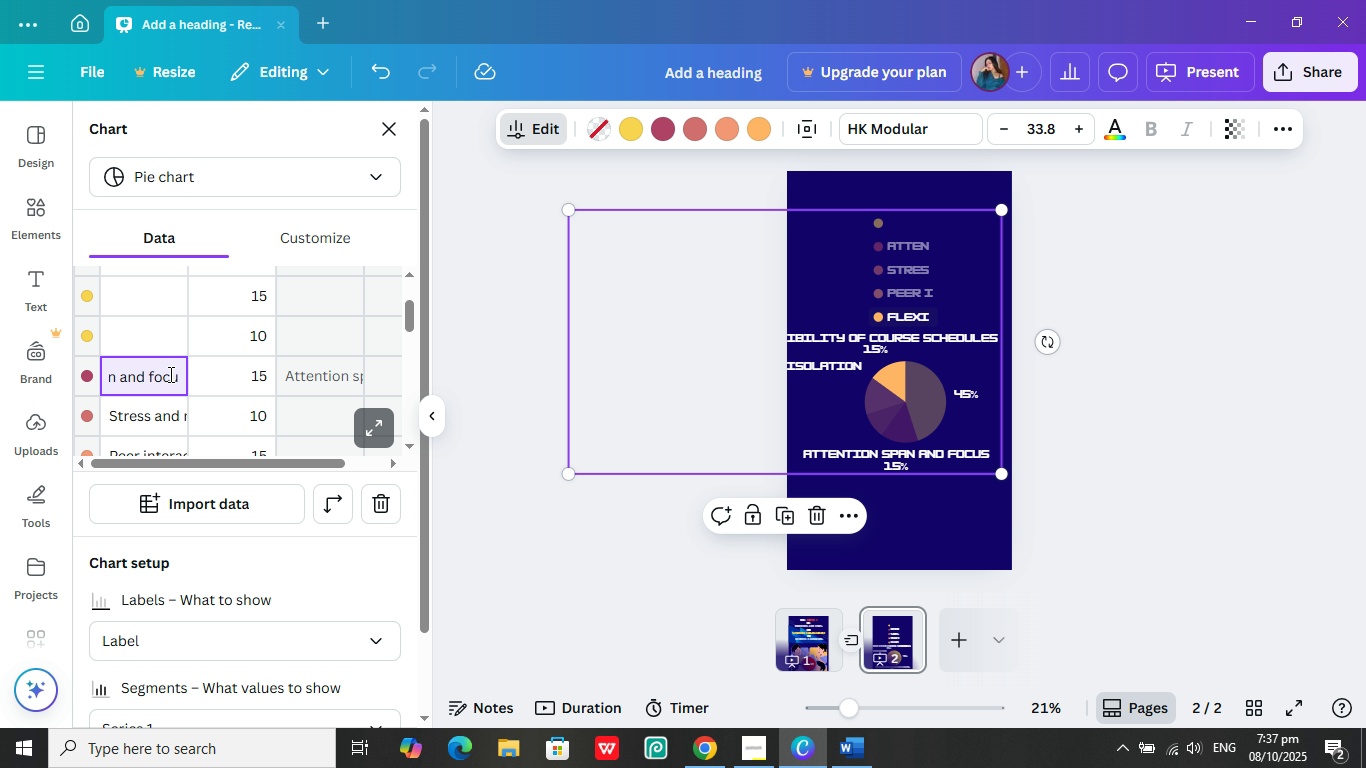 
key(Control+A)
 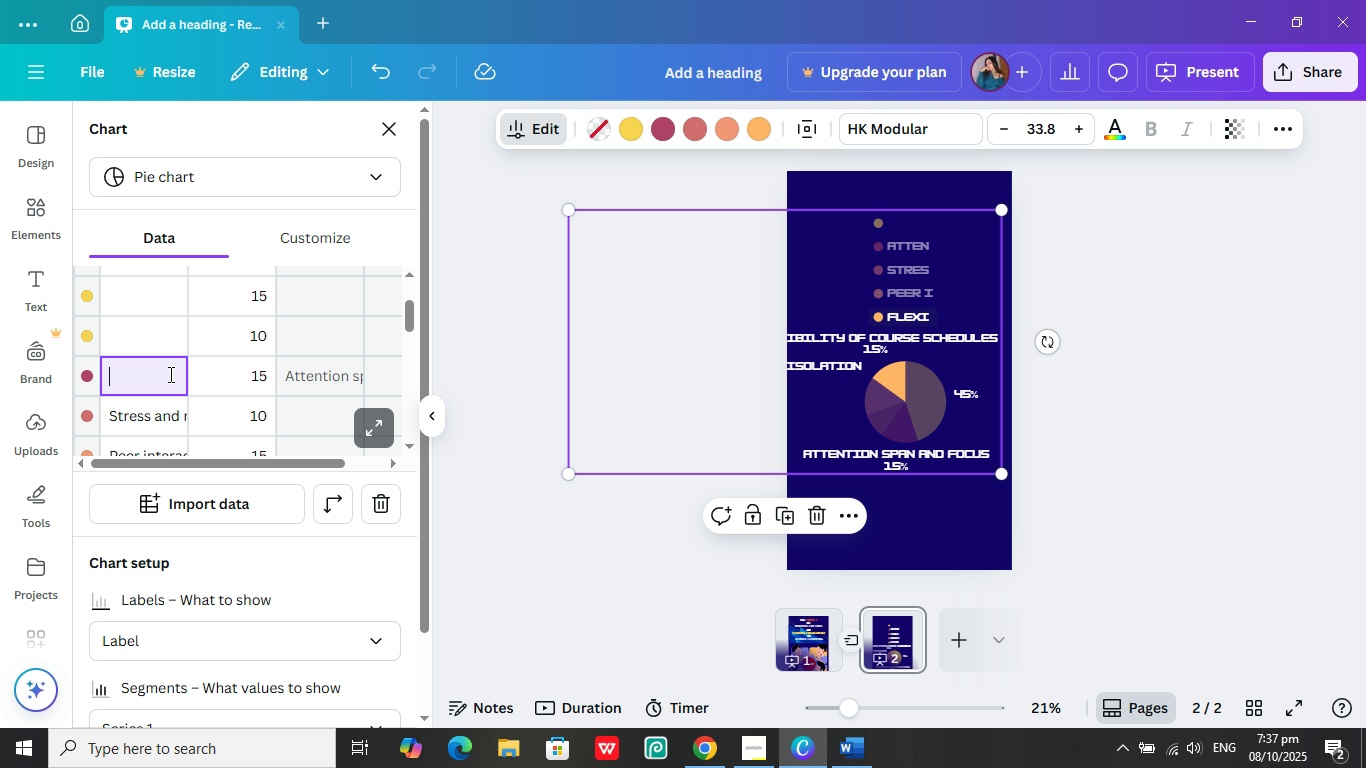 
key(Backspace)
 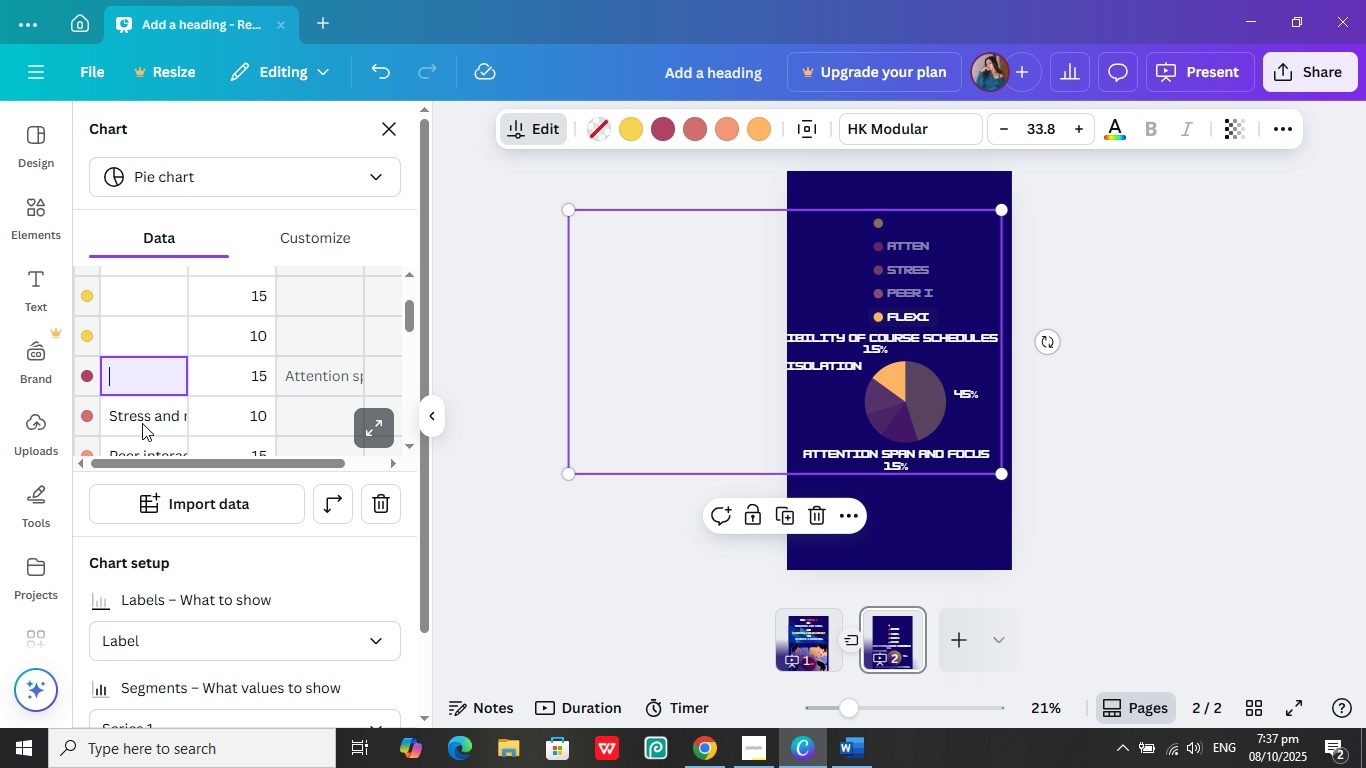 
left_click([149, 420])
 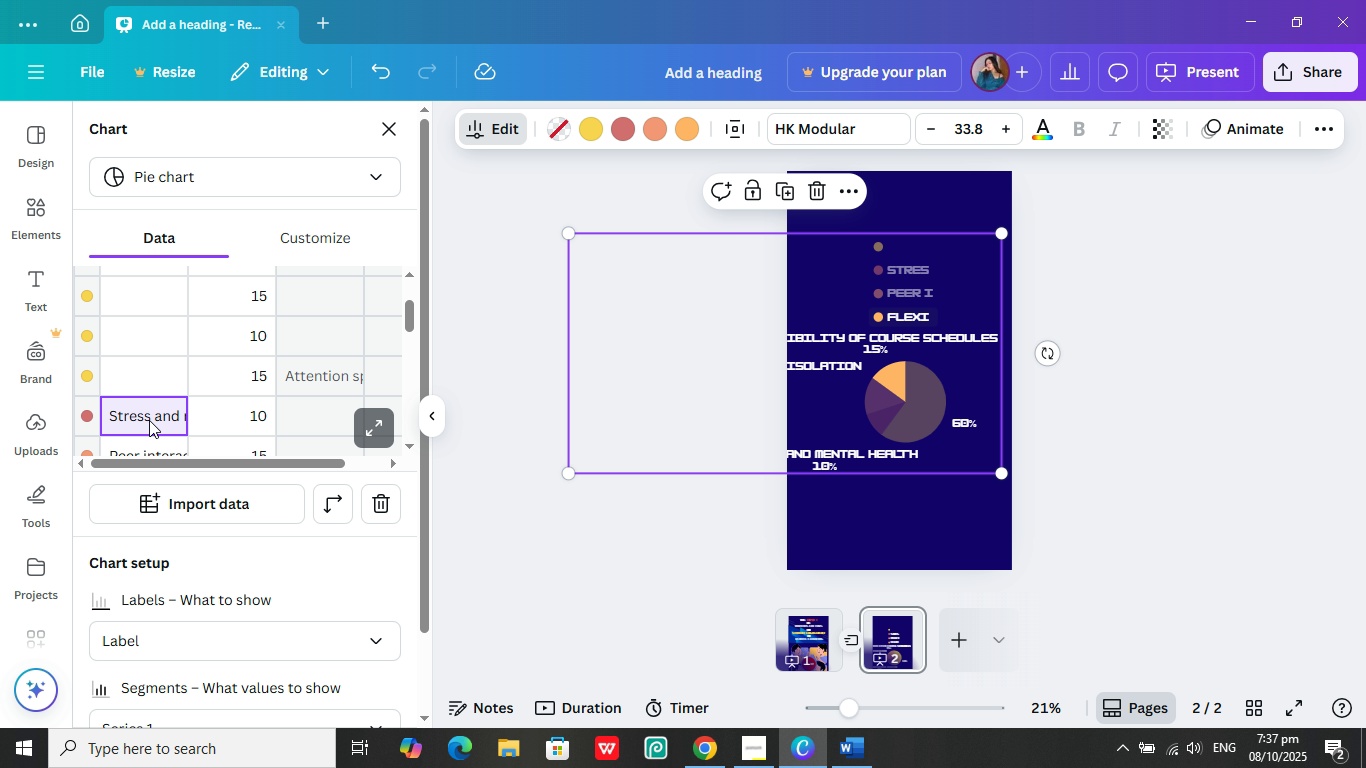 
left_click([149, 420])
 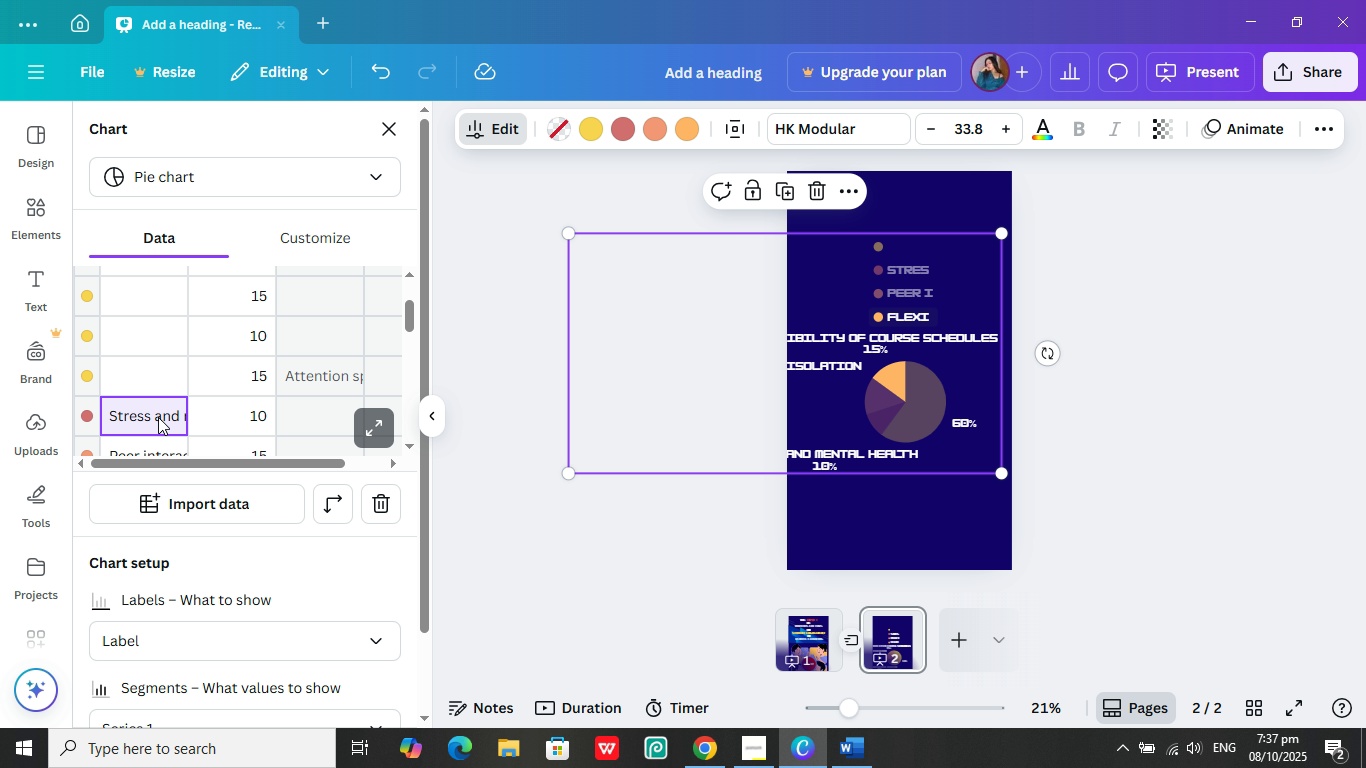 
left_click([158, 417])
 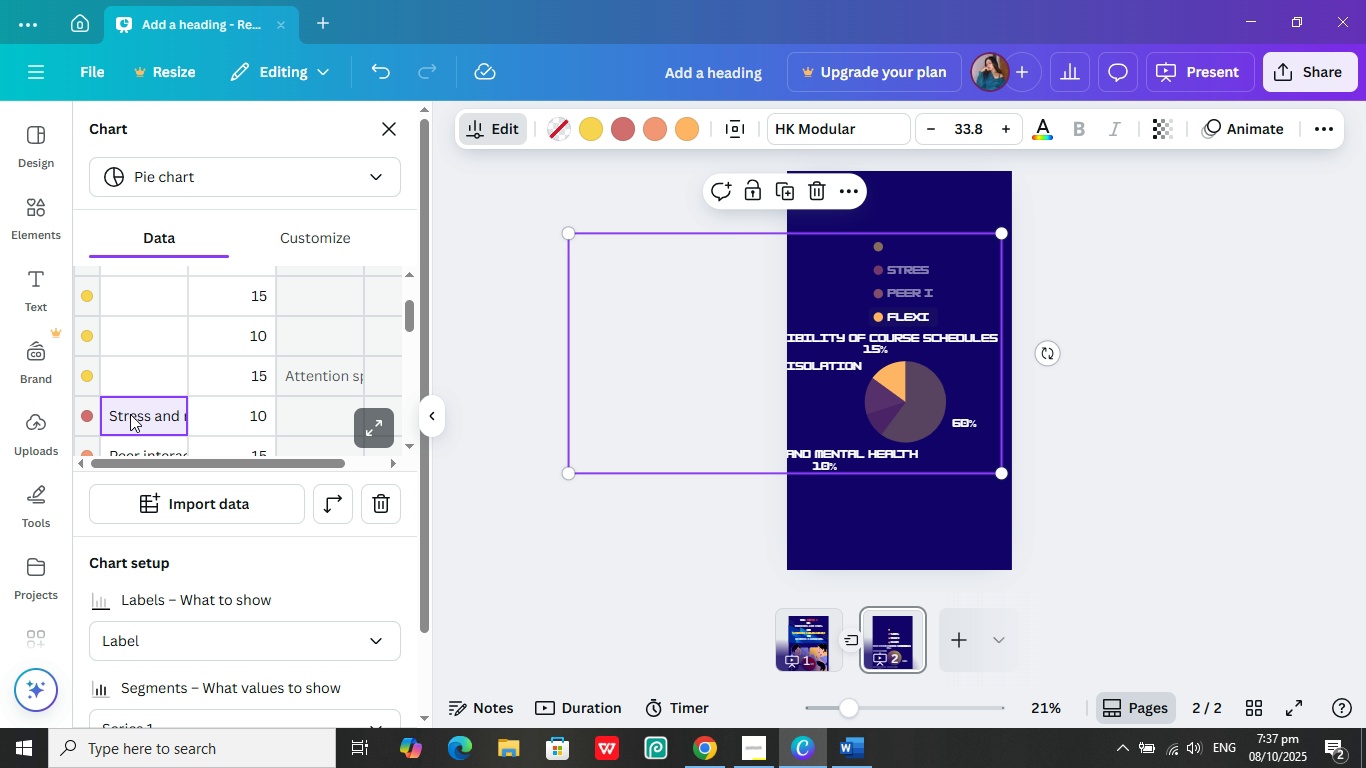 
key(Control+A)
 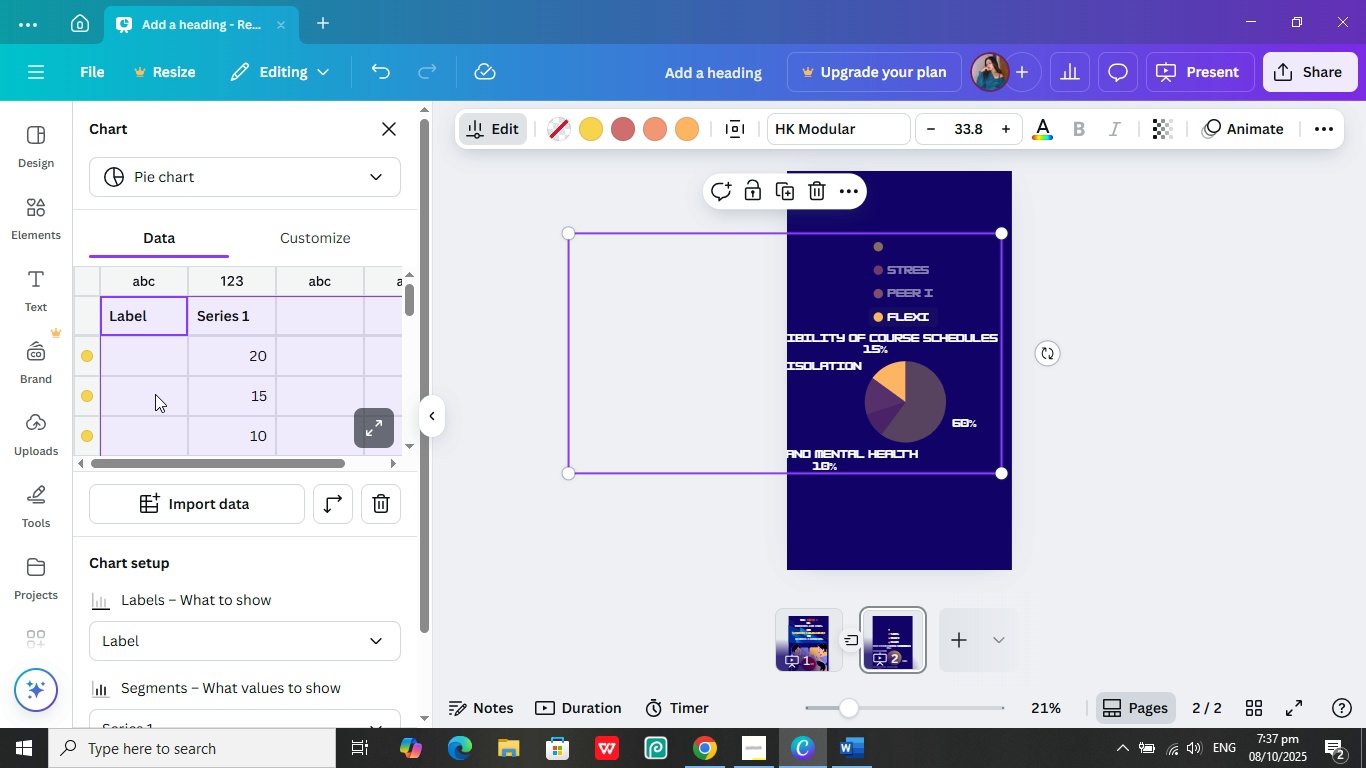 
scroll: coordinate [182, 378], scroll_direction: none, amount: 0.0
 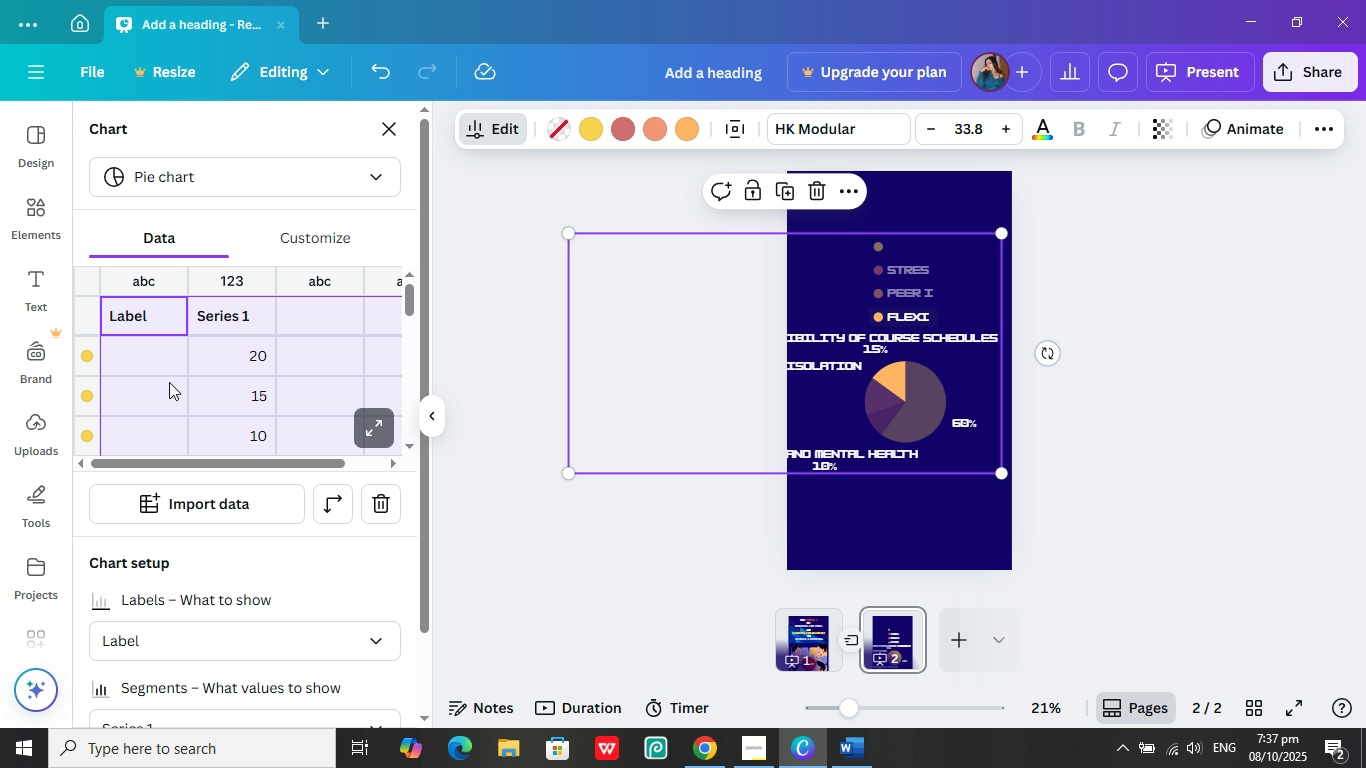 
left_click([169, 382])
 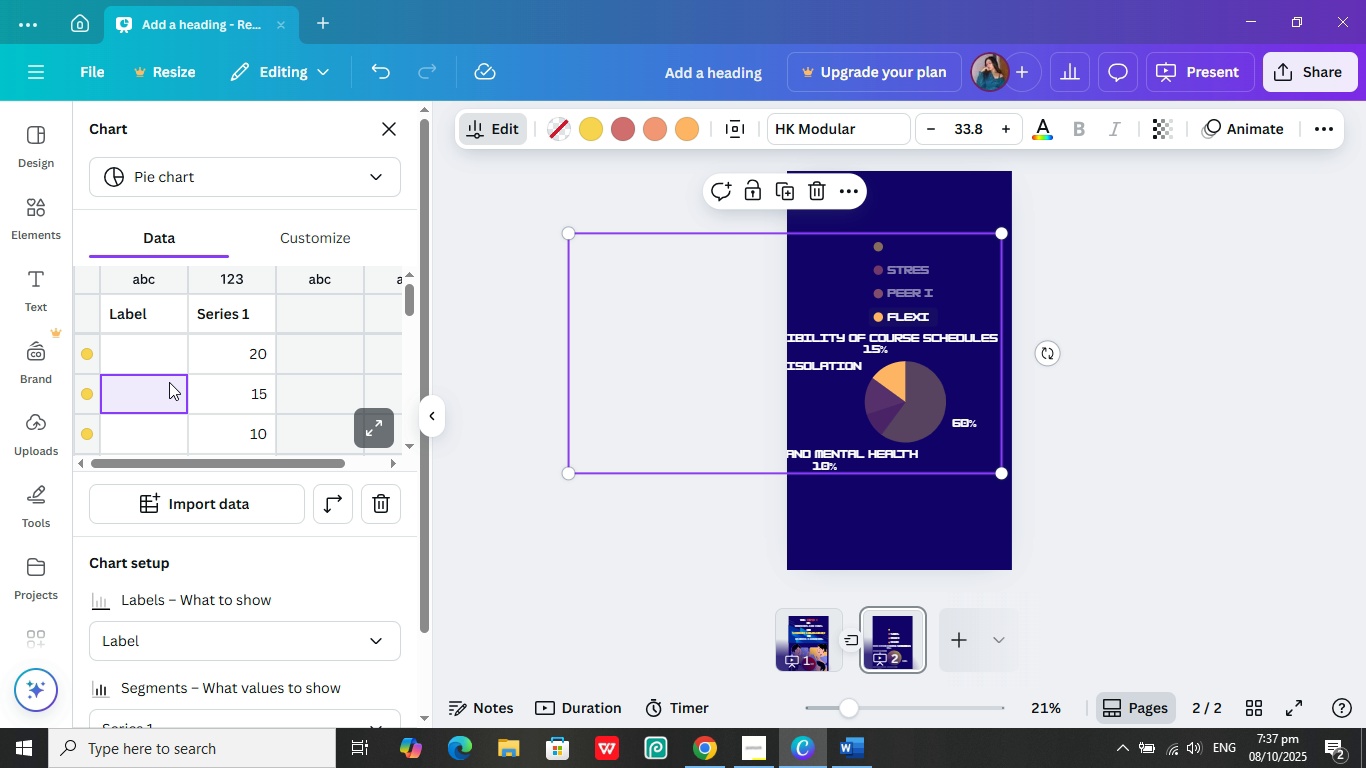 
scroll: coordinate [169, 382], scroll_direction: down, amount: 3.0
 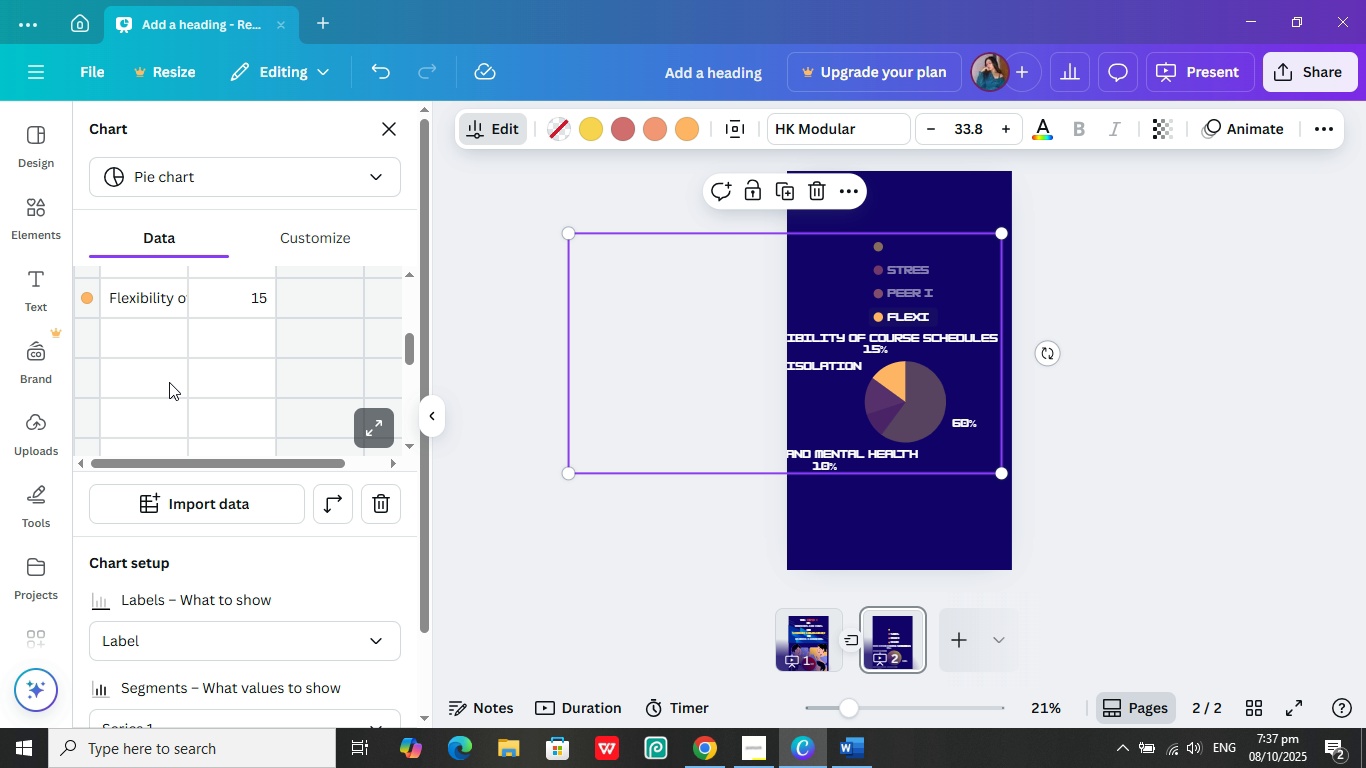 
scroll: coordinate [169, 382], scroll_direction: up, amount: 2.0
 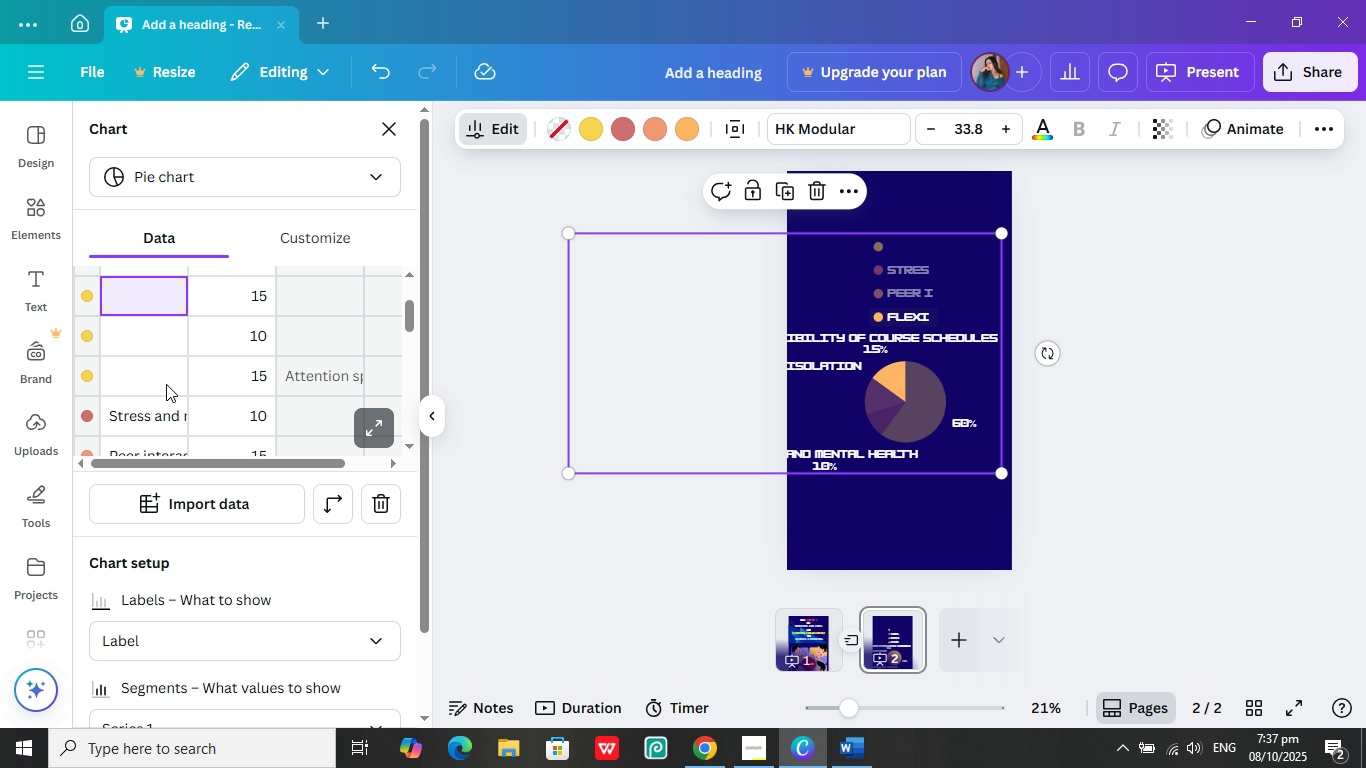 
scroll: coordinate [168, 376], scroll_direction: down, amount: 1.0
 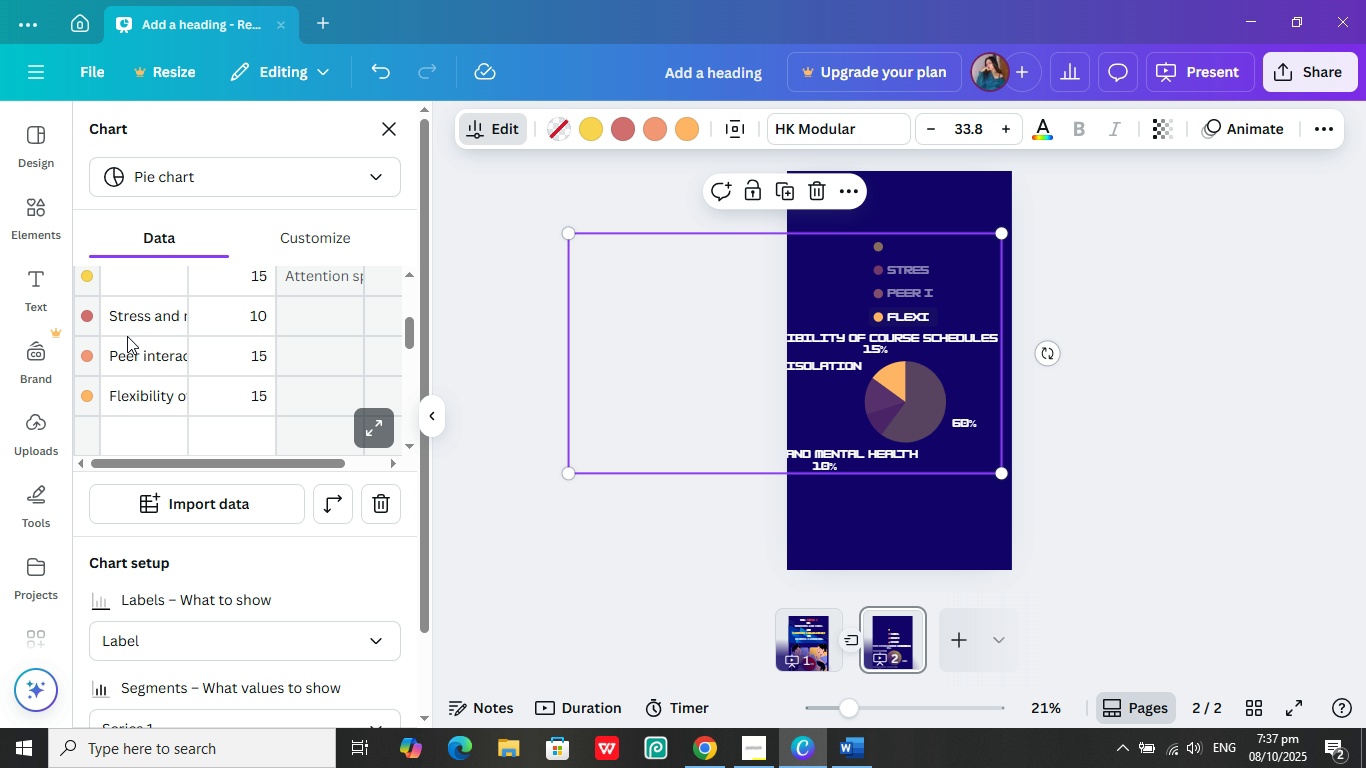 
scroll: coordinate [127, 336], scroll_direction: up, amount: 1.0
 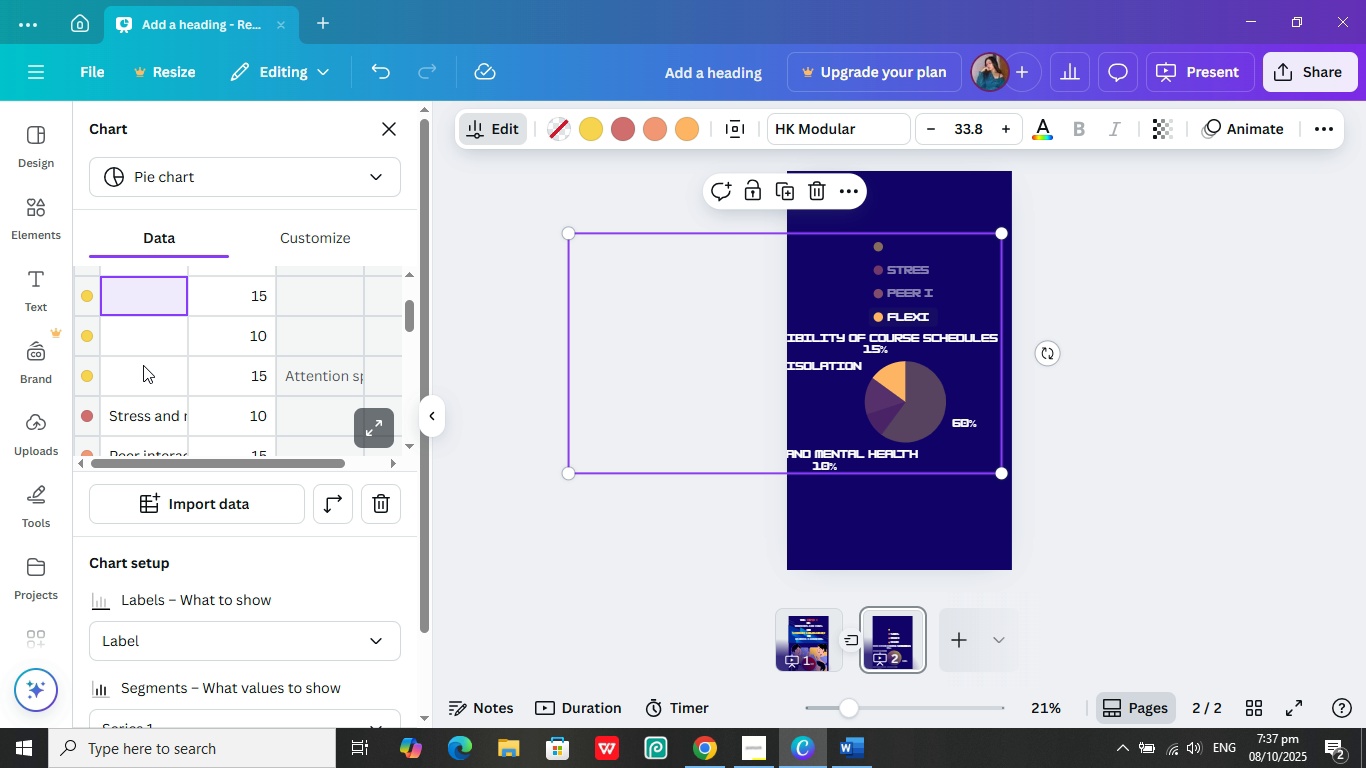 
scroll: coordinate [143, 395], scroll_direction: down, amount: 1.0
 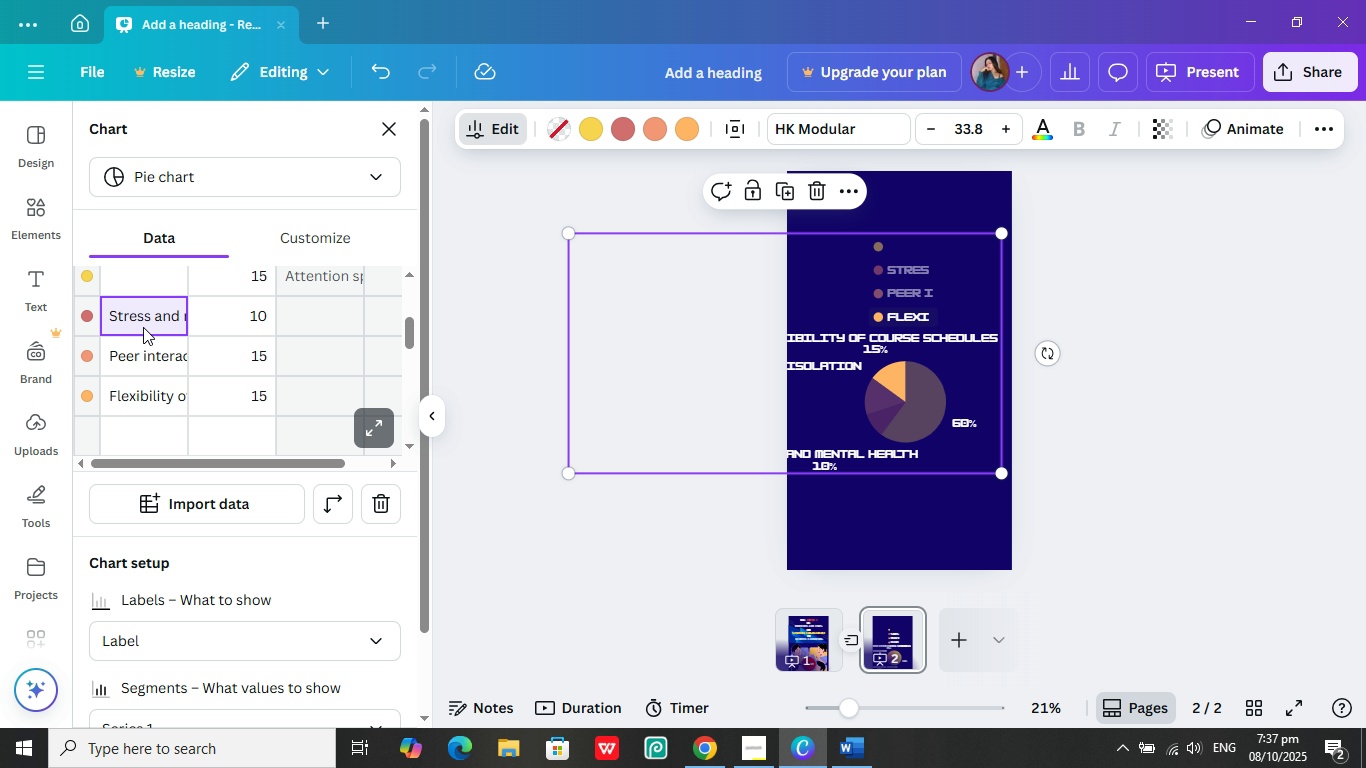 
left_click([143, 327])
 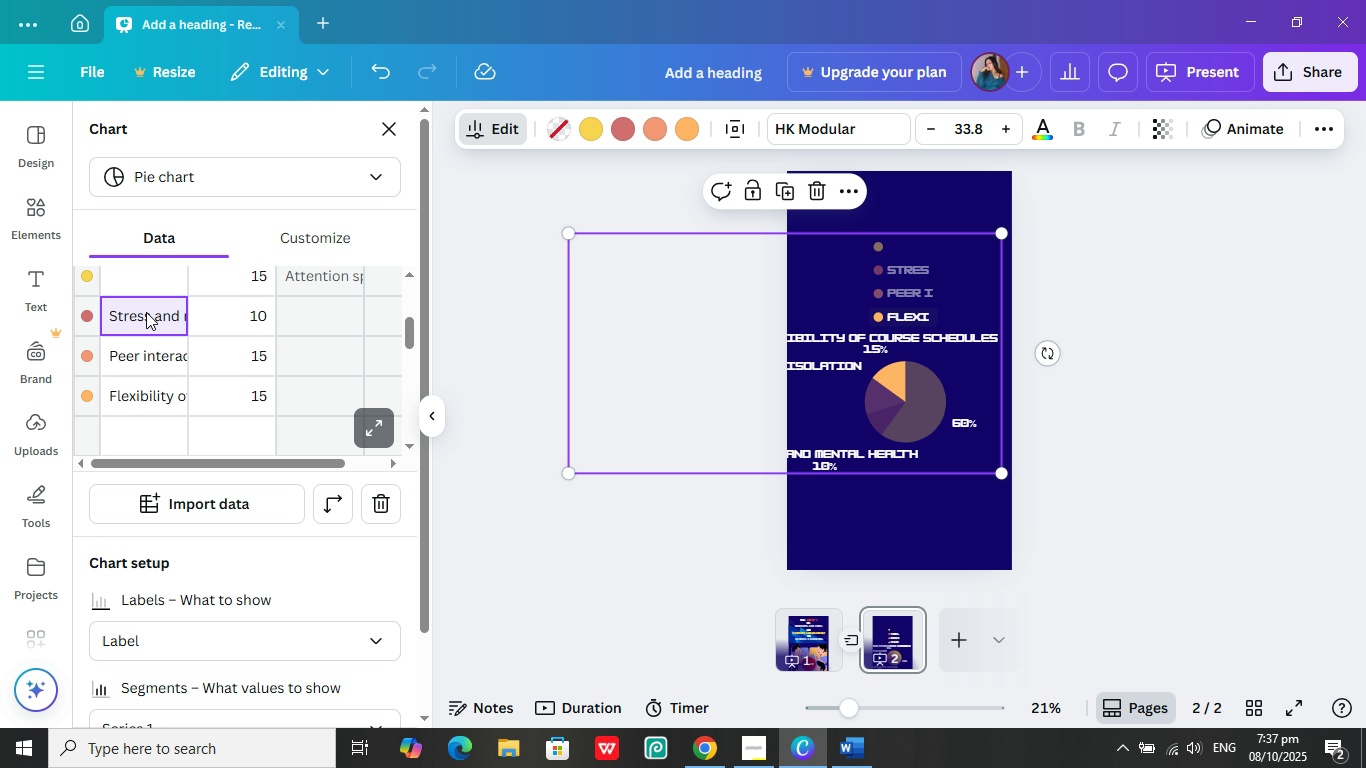 
double_click([146, 312])
 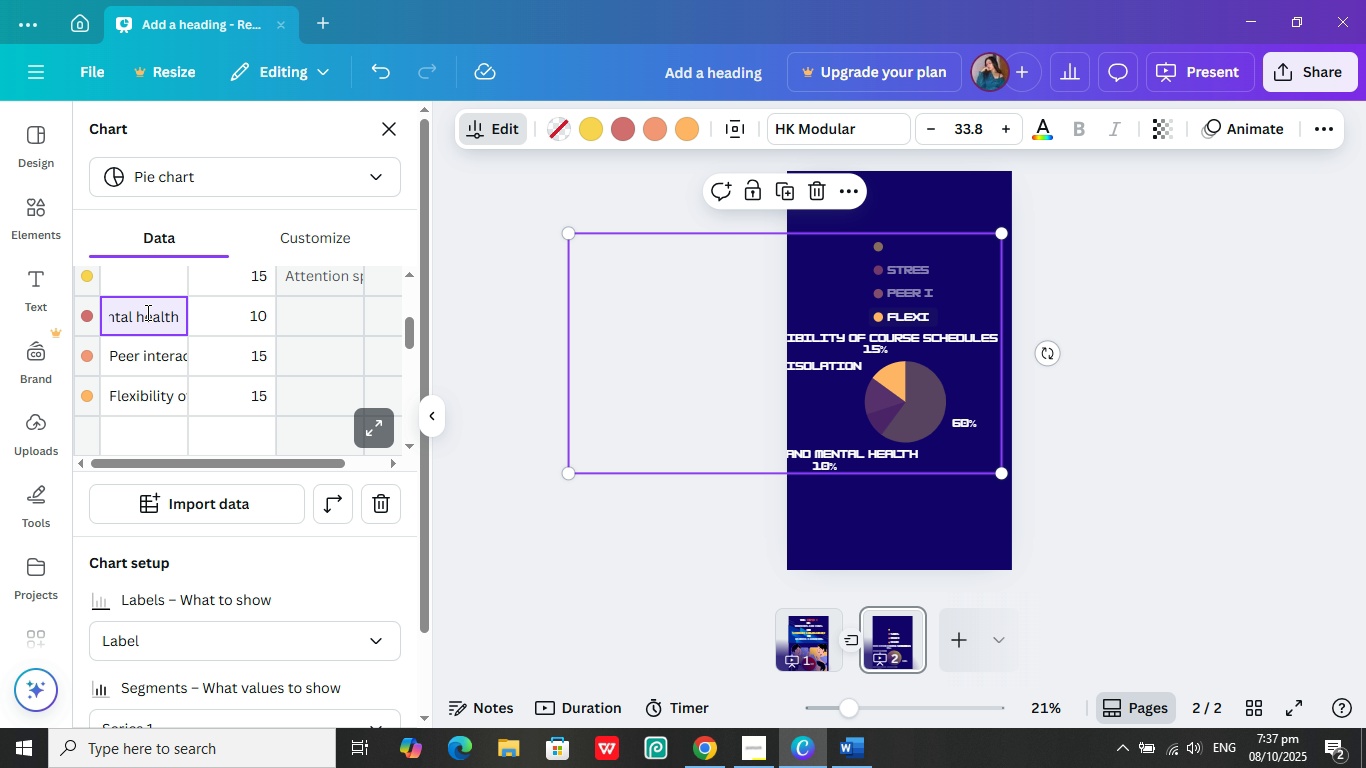 
key(Control+A)
 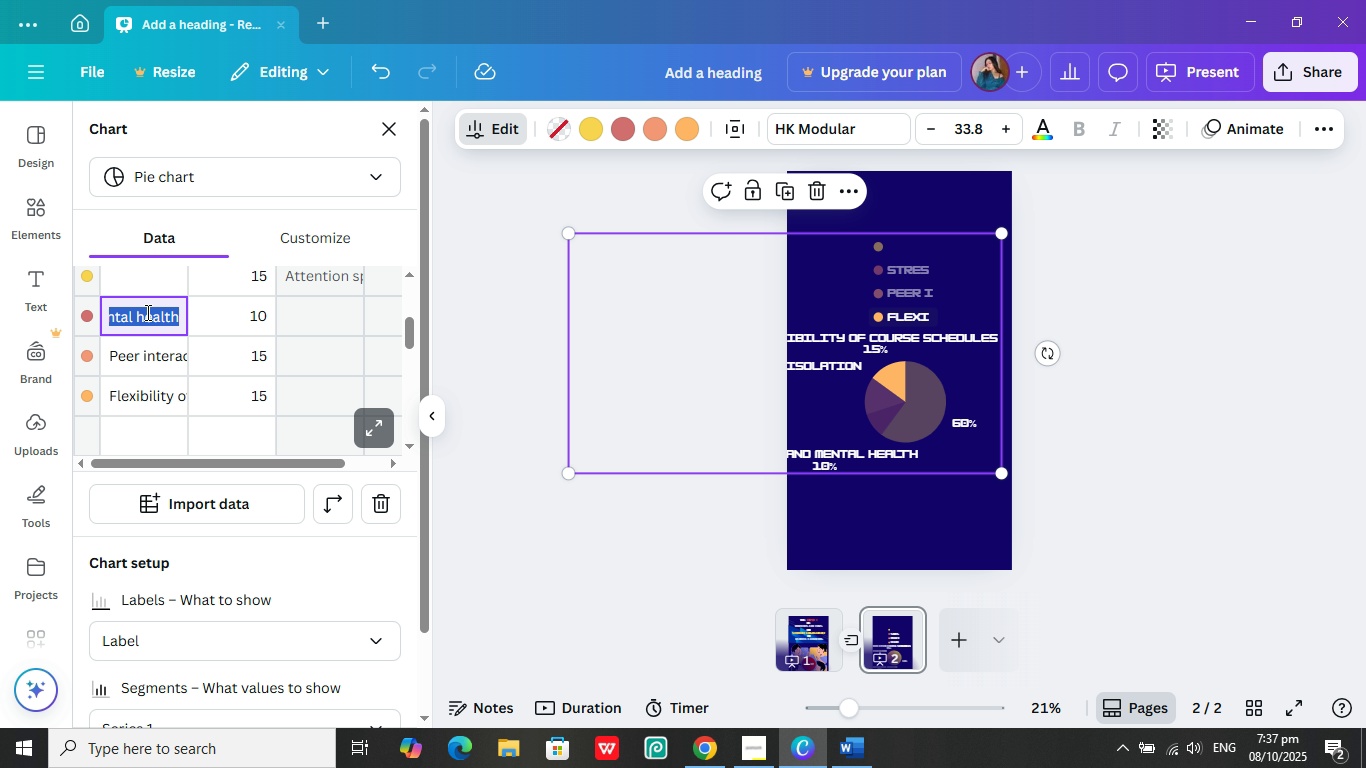 
key(Backspace)
 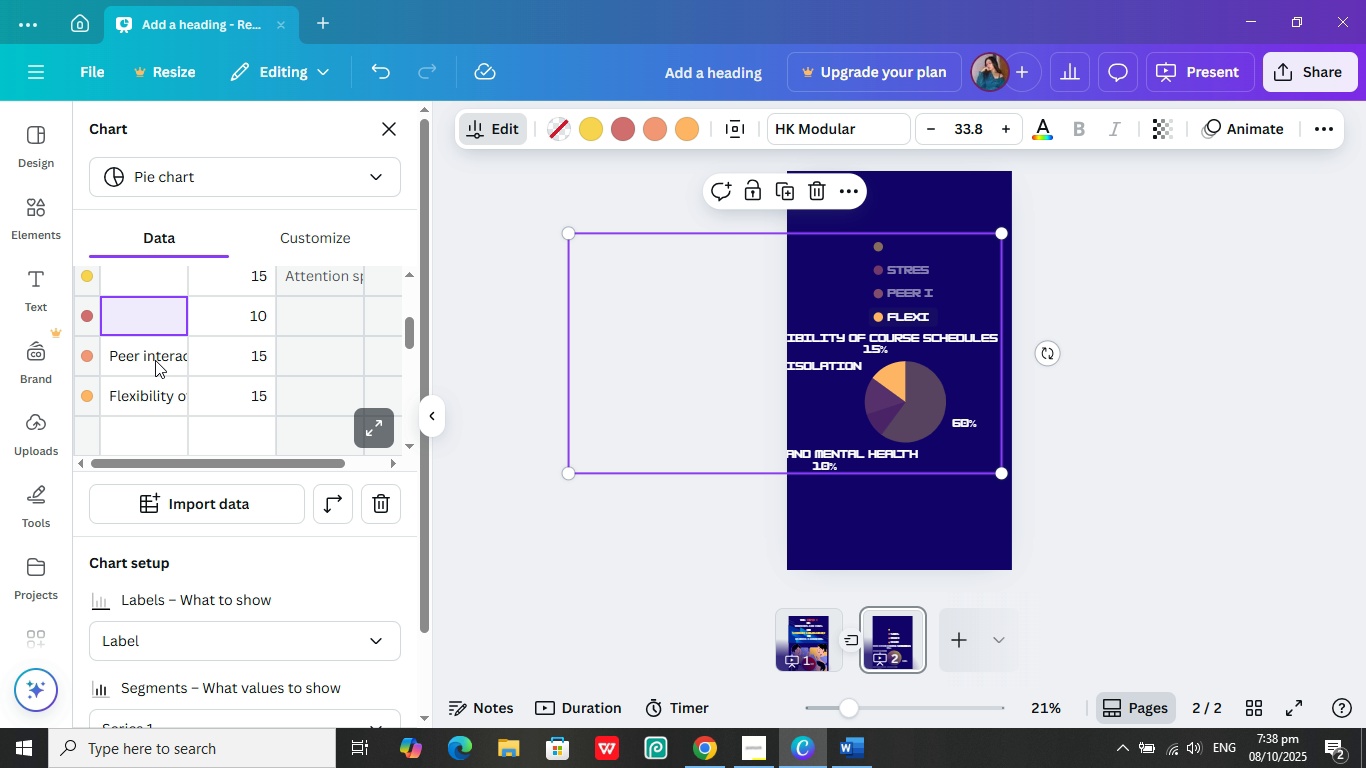 
double_click([155, 360])
 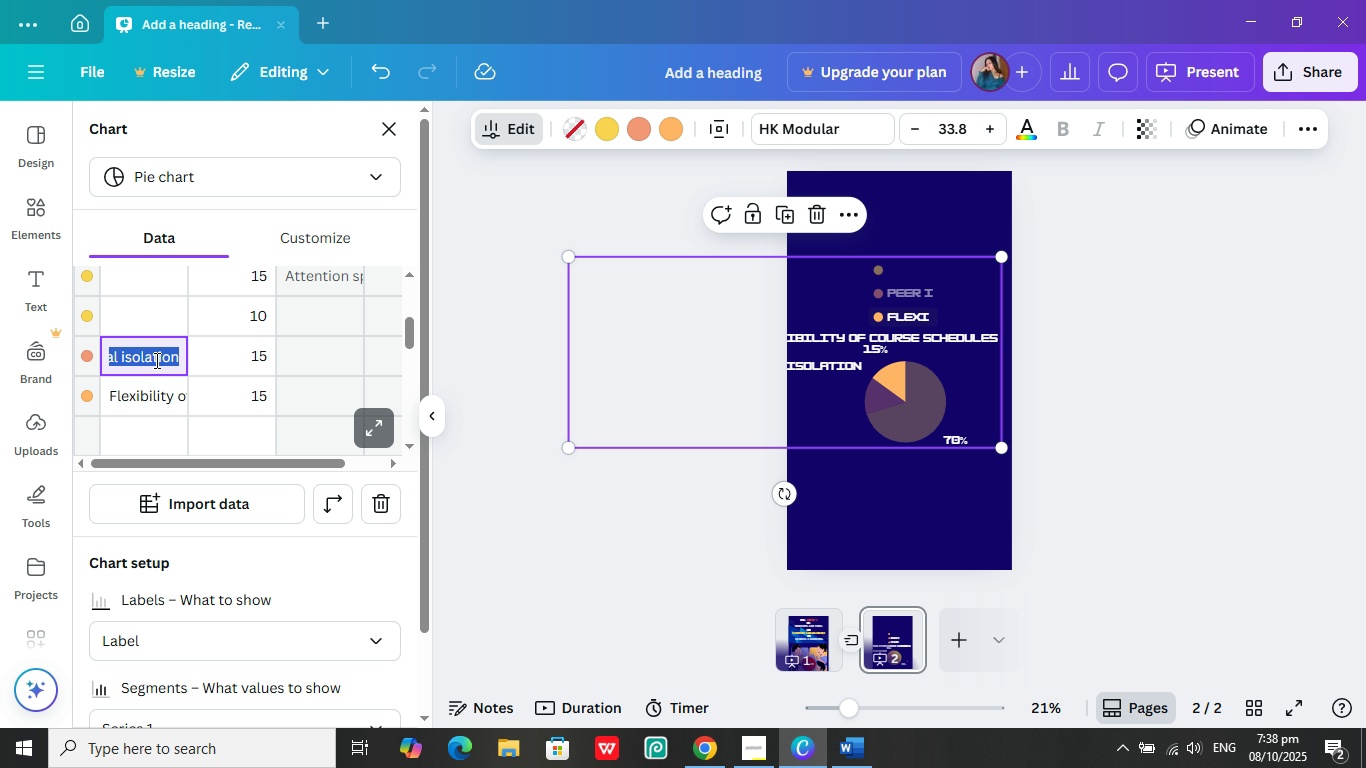 
triple_click([155, 360])
 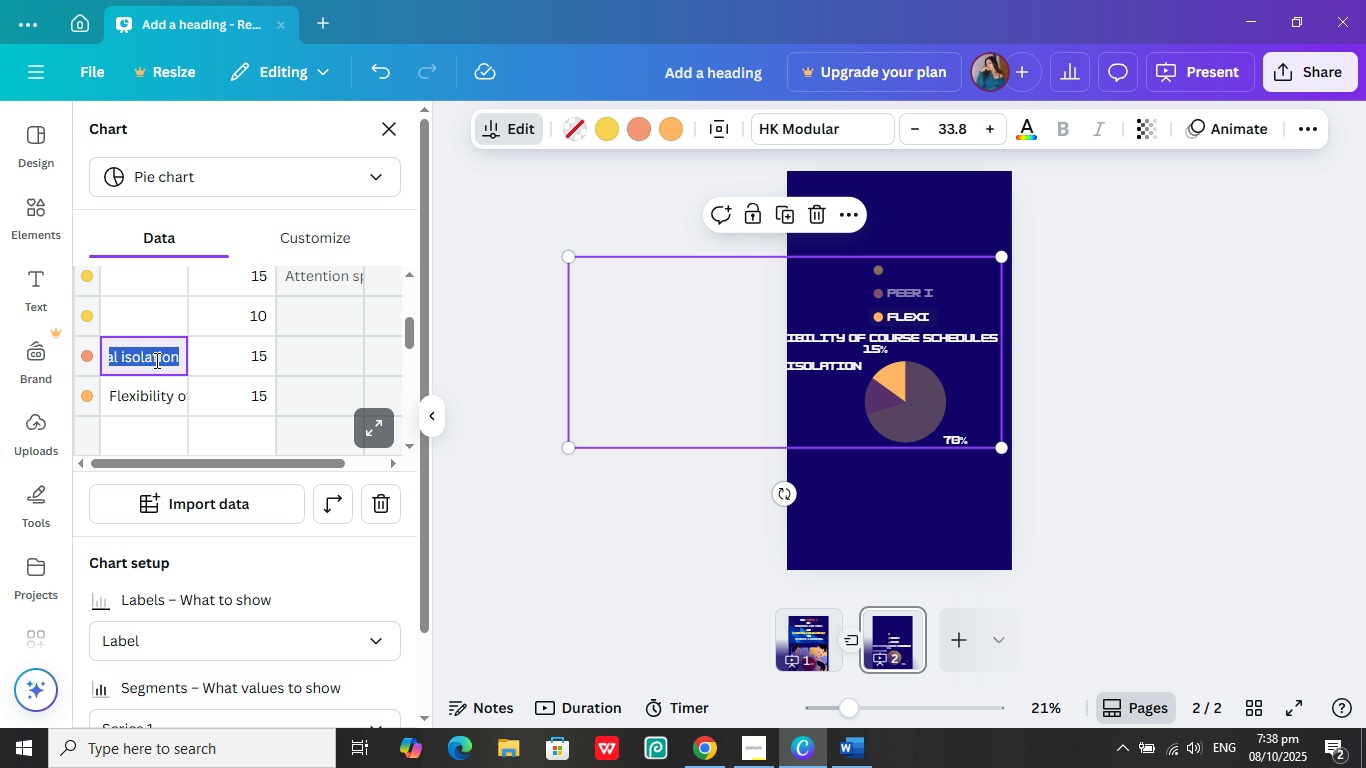 
triple_click([155, 360])
 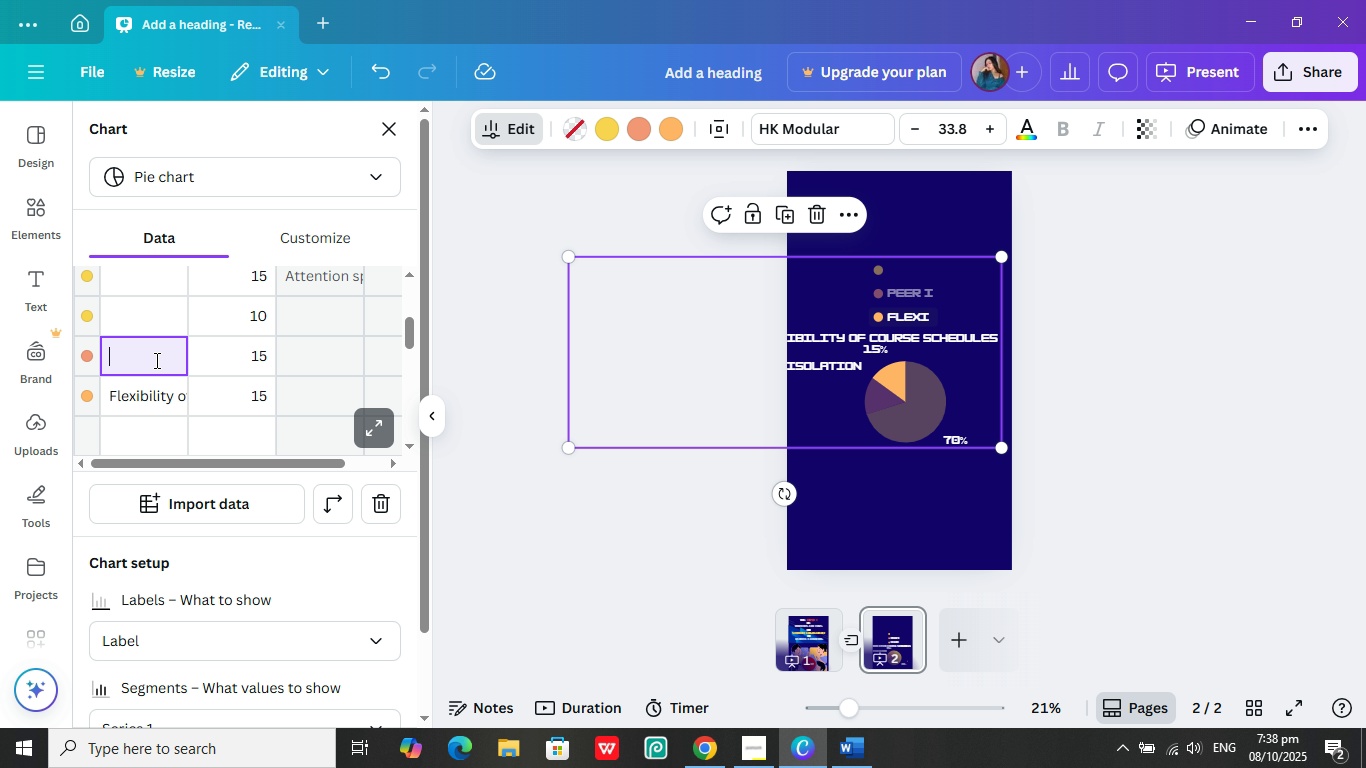 
key(Backspace)
 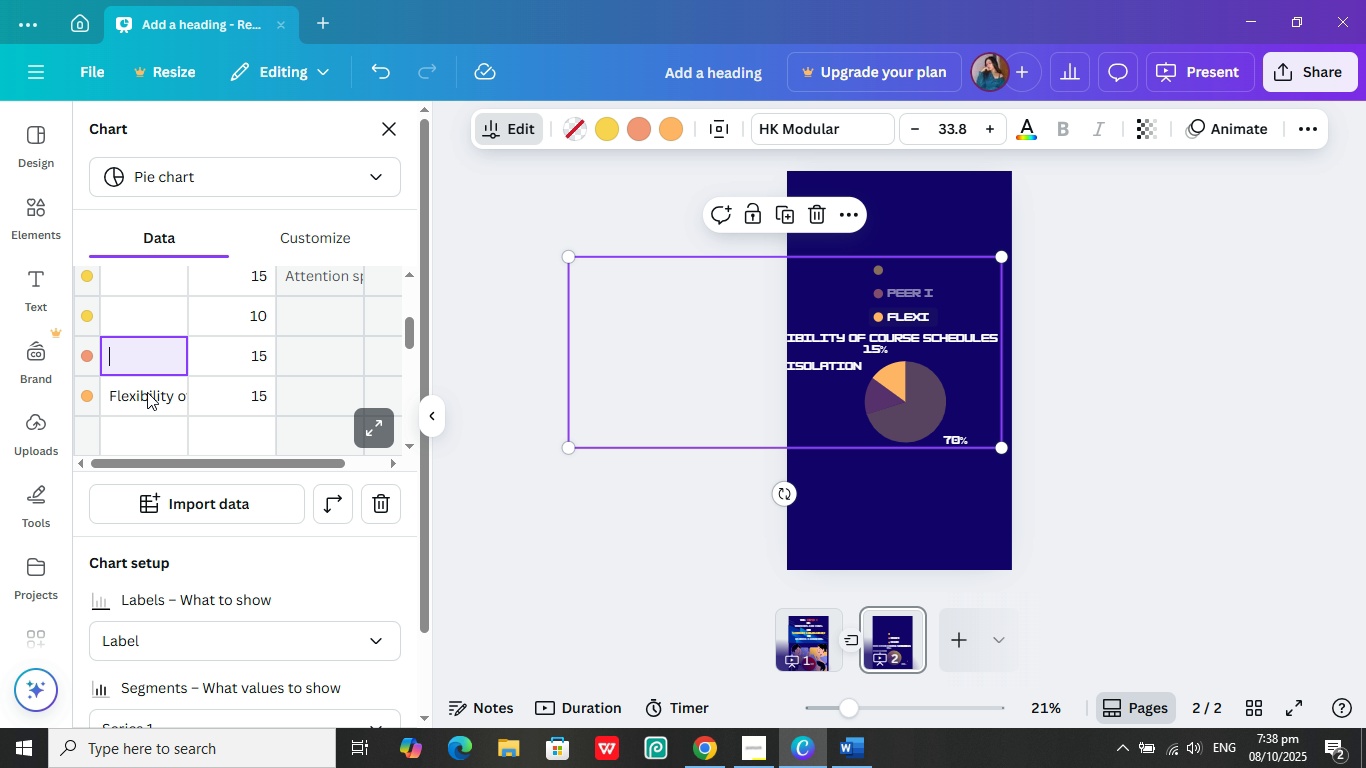 
left_click([147, 392])
 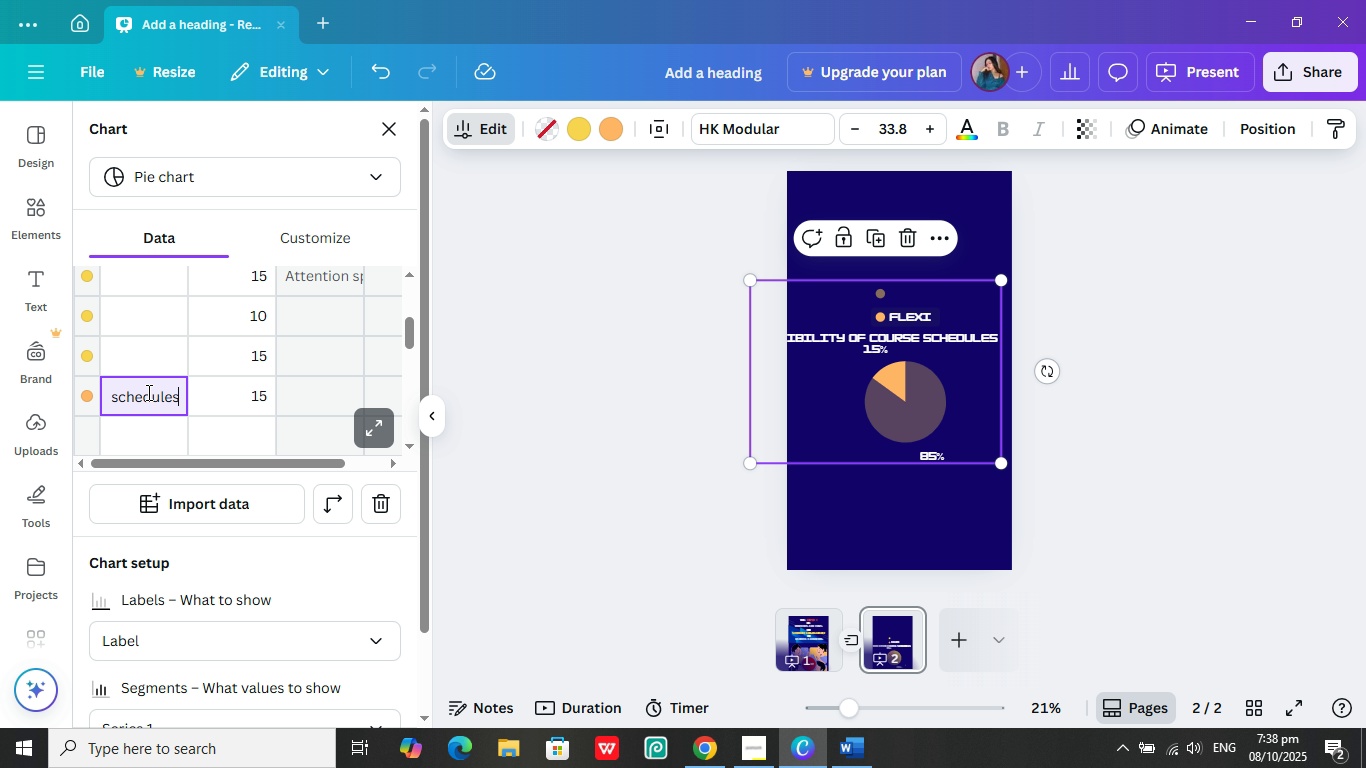 
double_click([147, 392])
 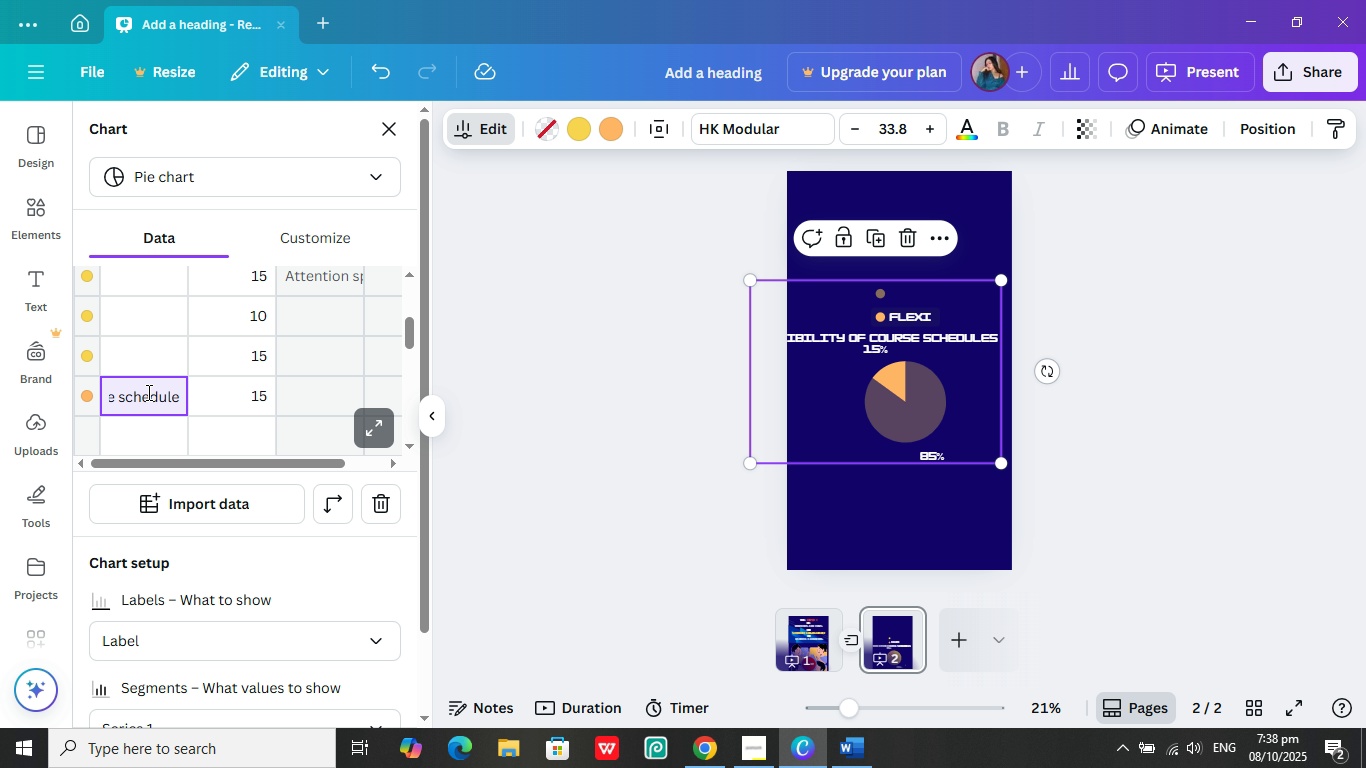 
key(Backspace)
 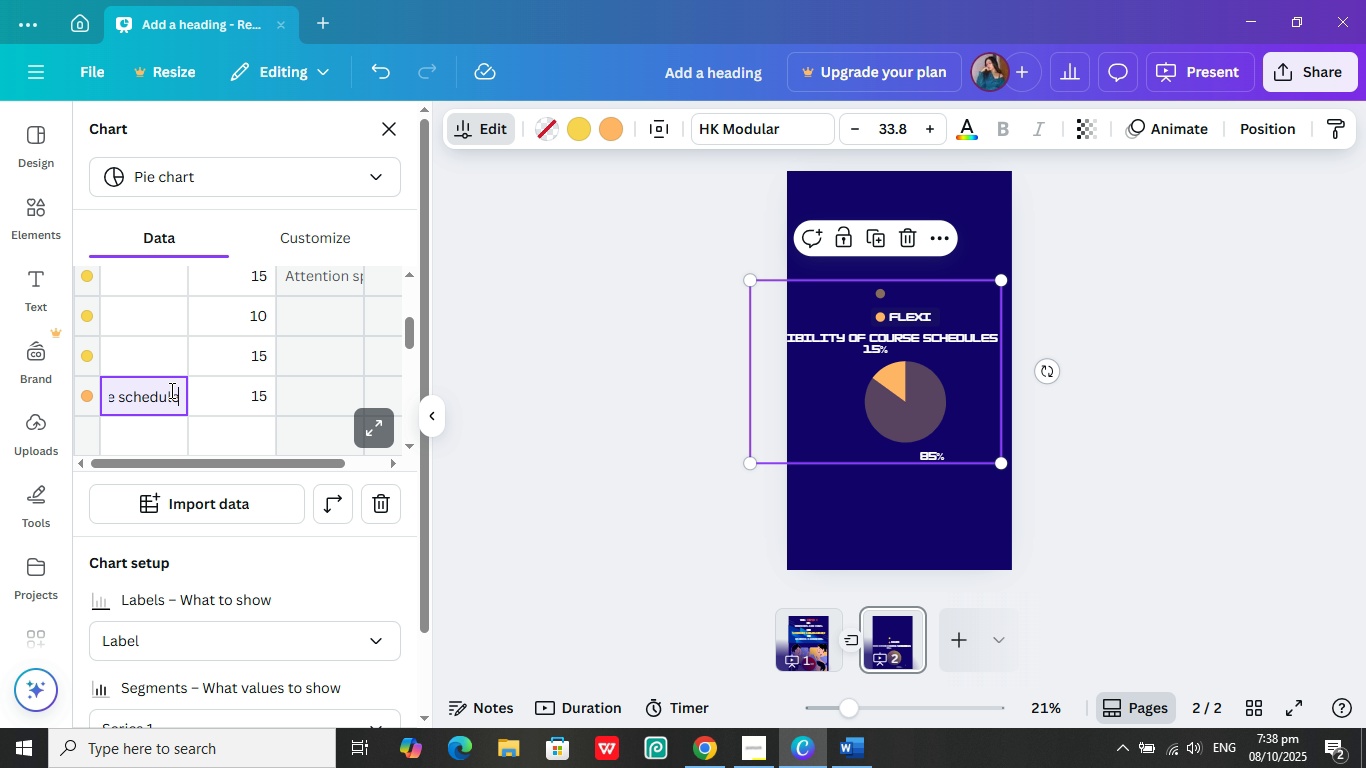 
key(Control+A)
 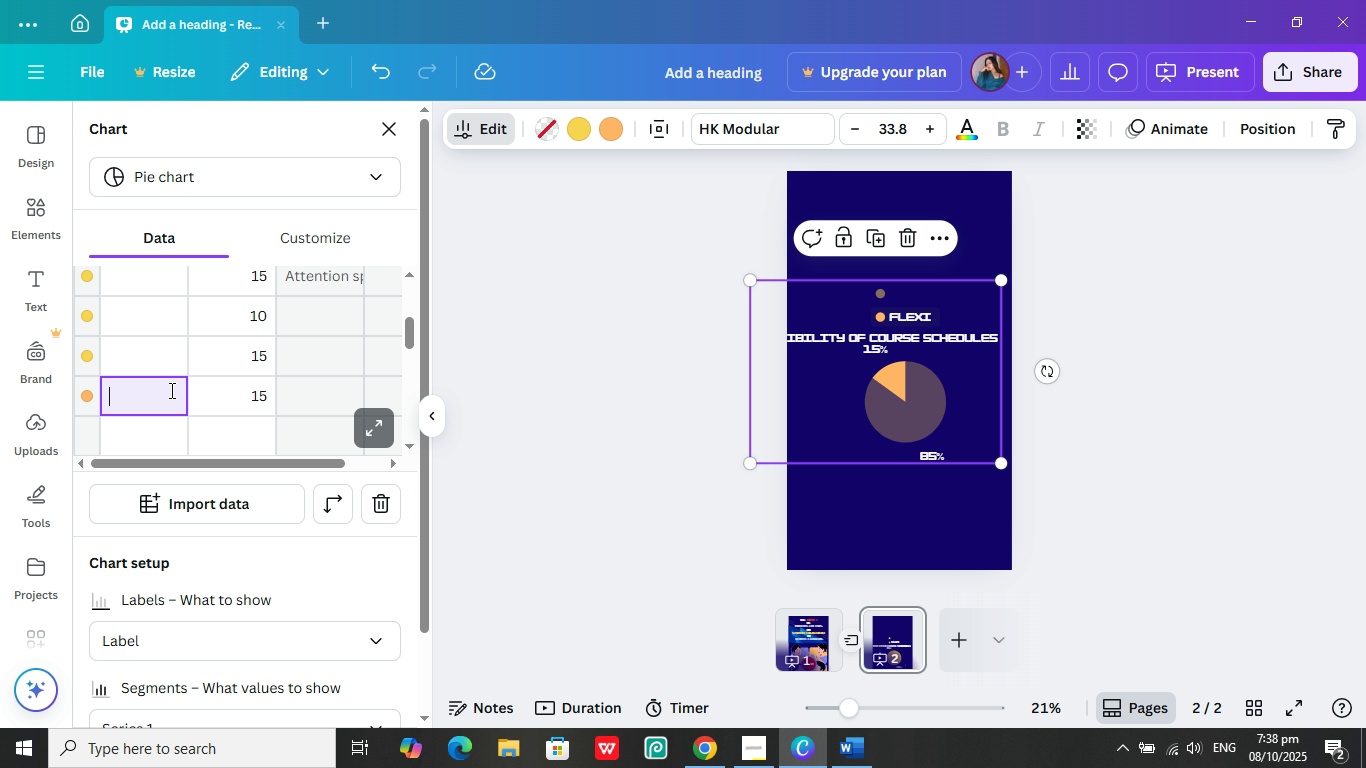 
key(Backspace)
 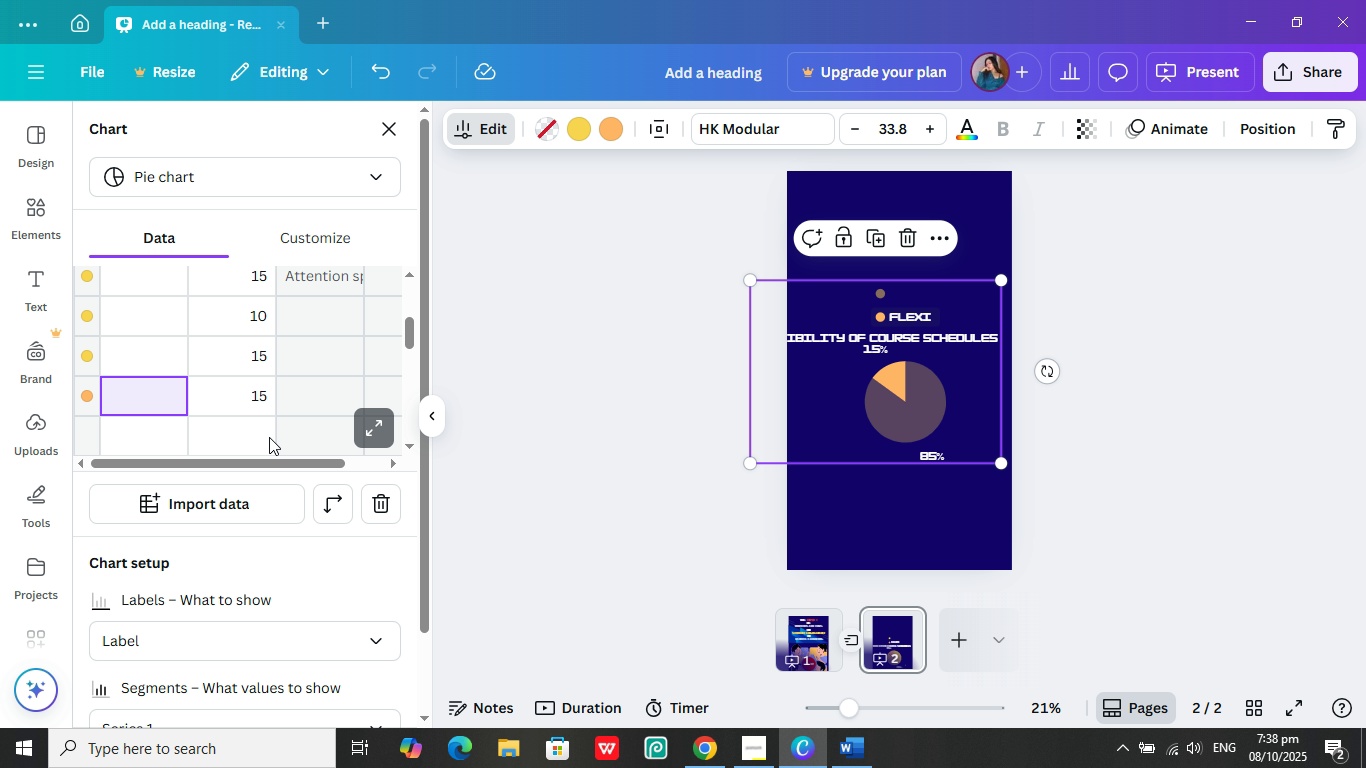 
scroll: coordinate [292, 382], scroll_direction: up, amount: 2.0
 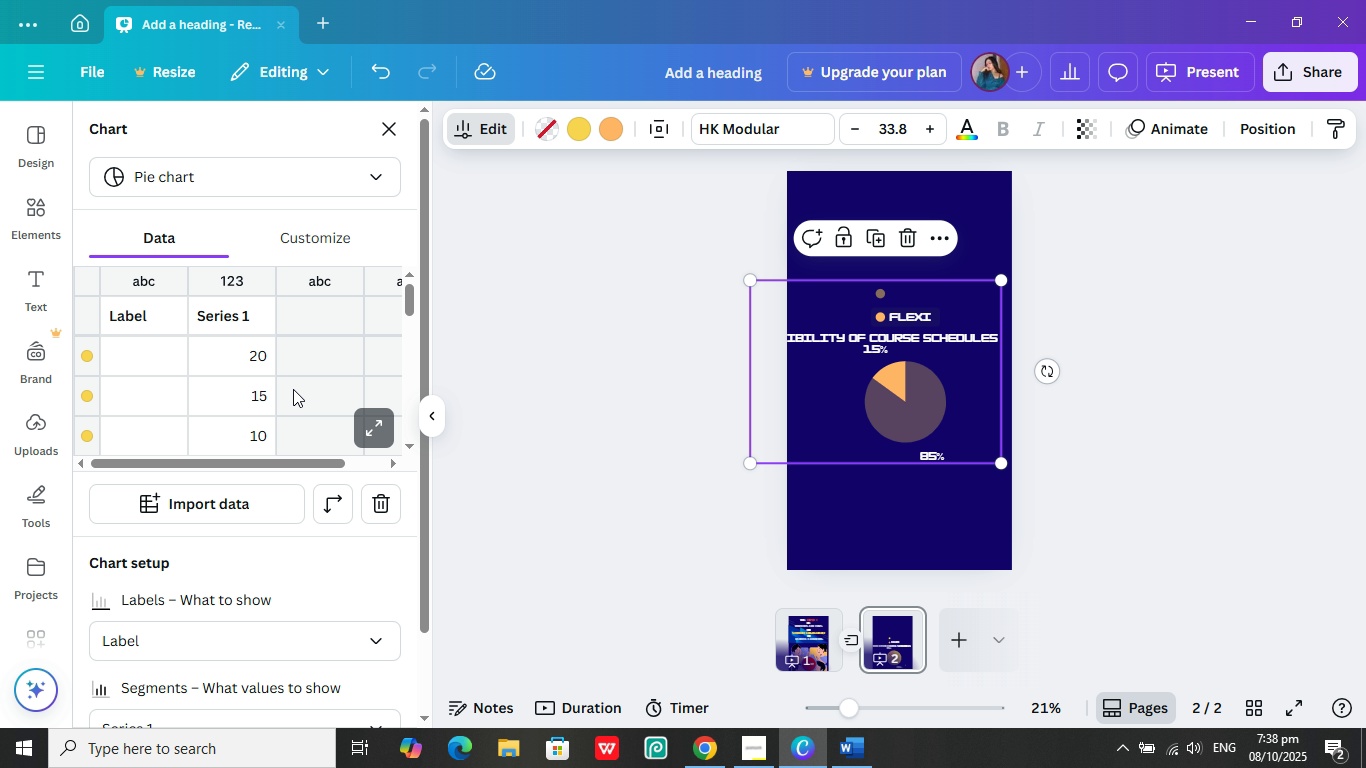 
scroll: coordinate [293, 389], scroll_direction: down, amount: 1.0
 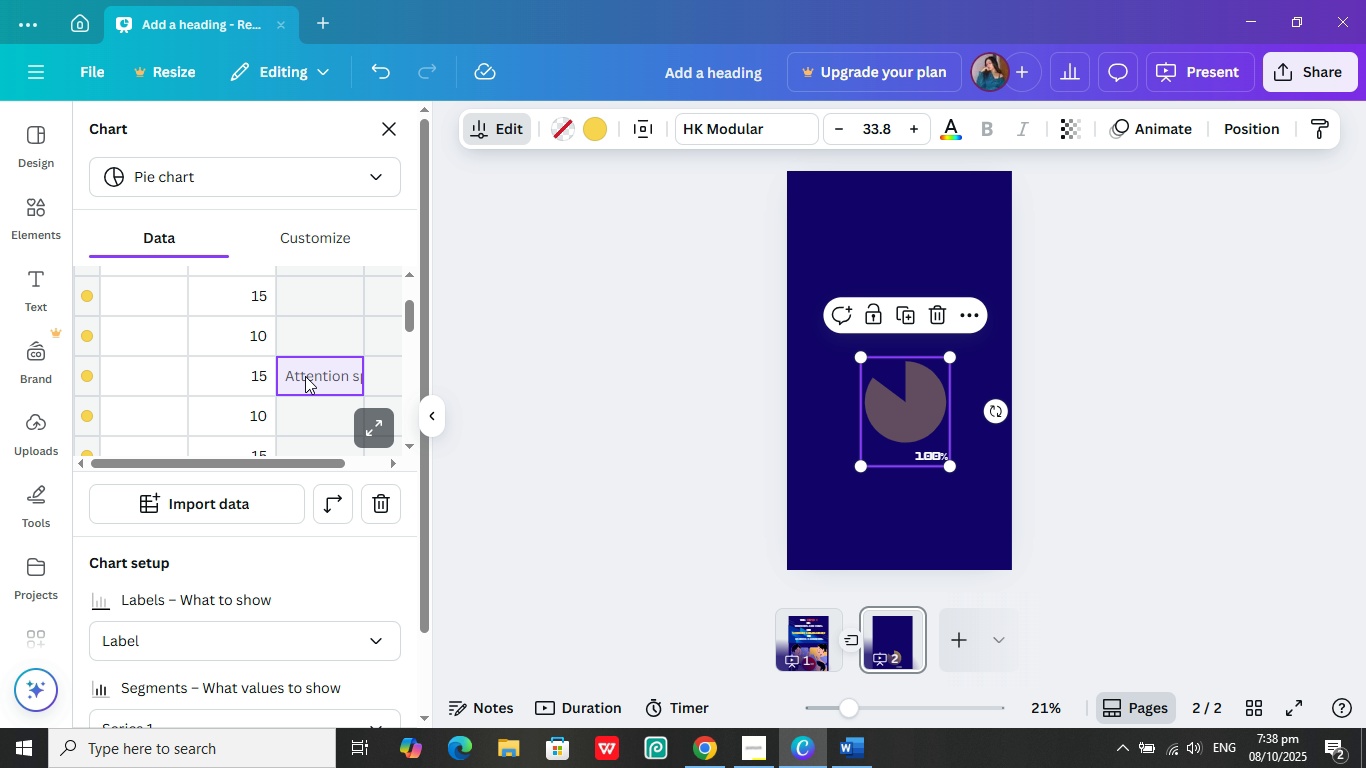 
left_click([305, 376])
 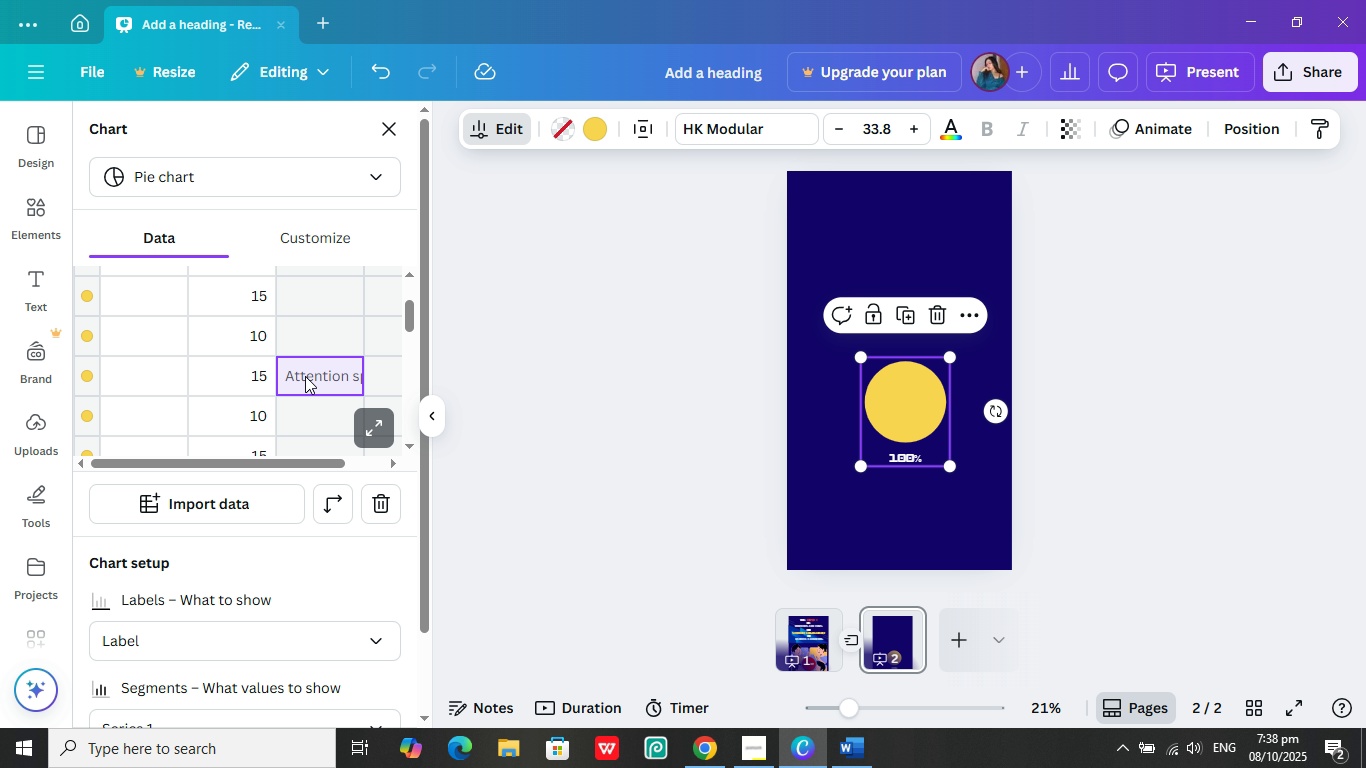 
double_click([305, 376])
 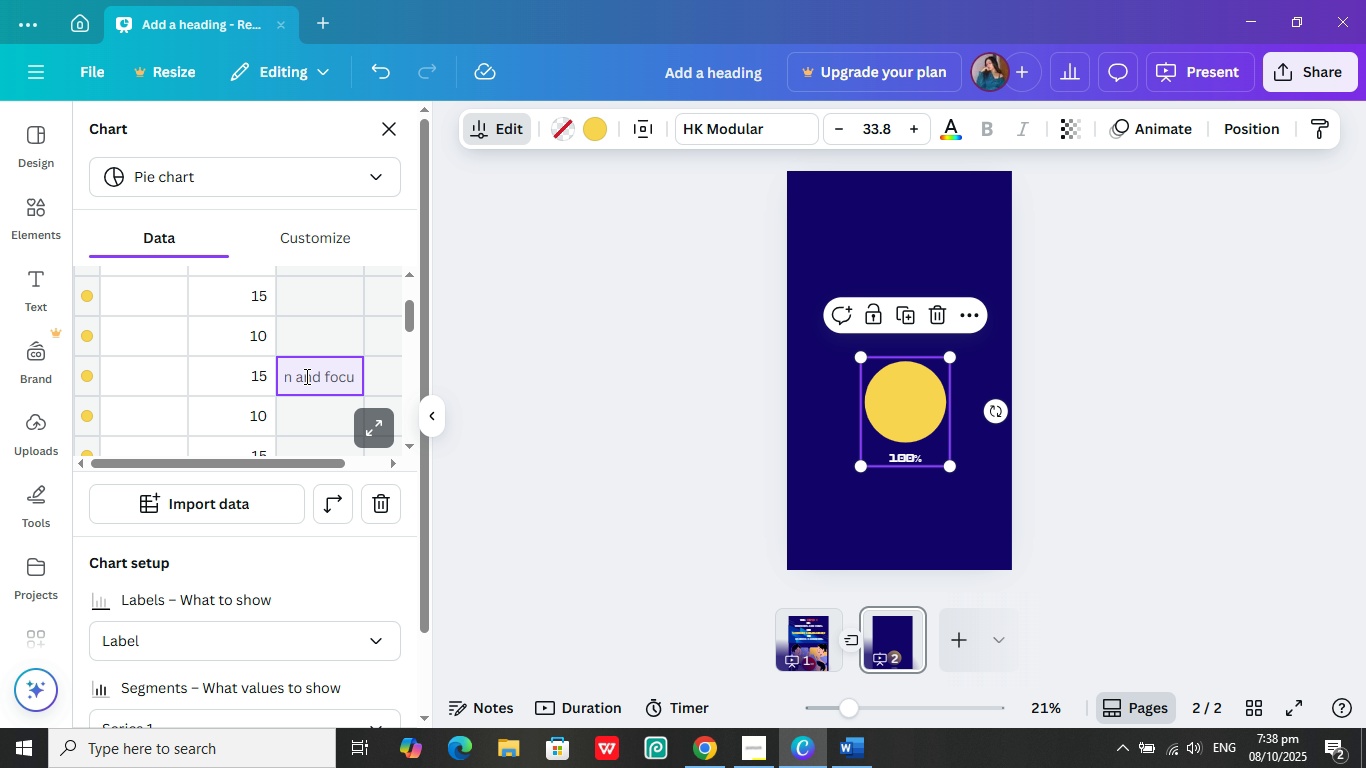 
key(Backspace)
 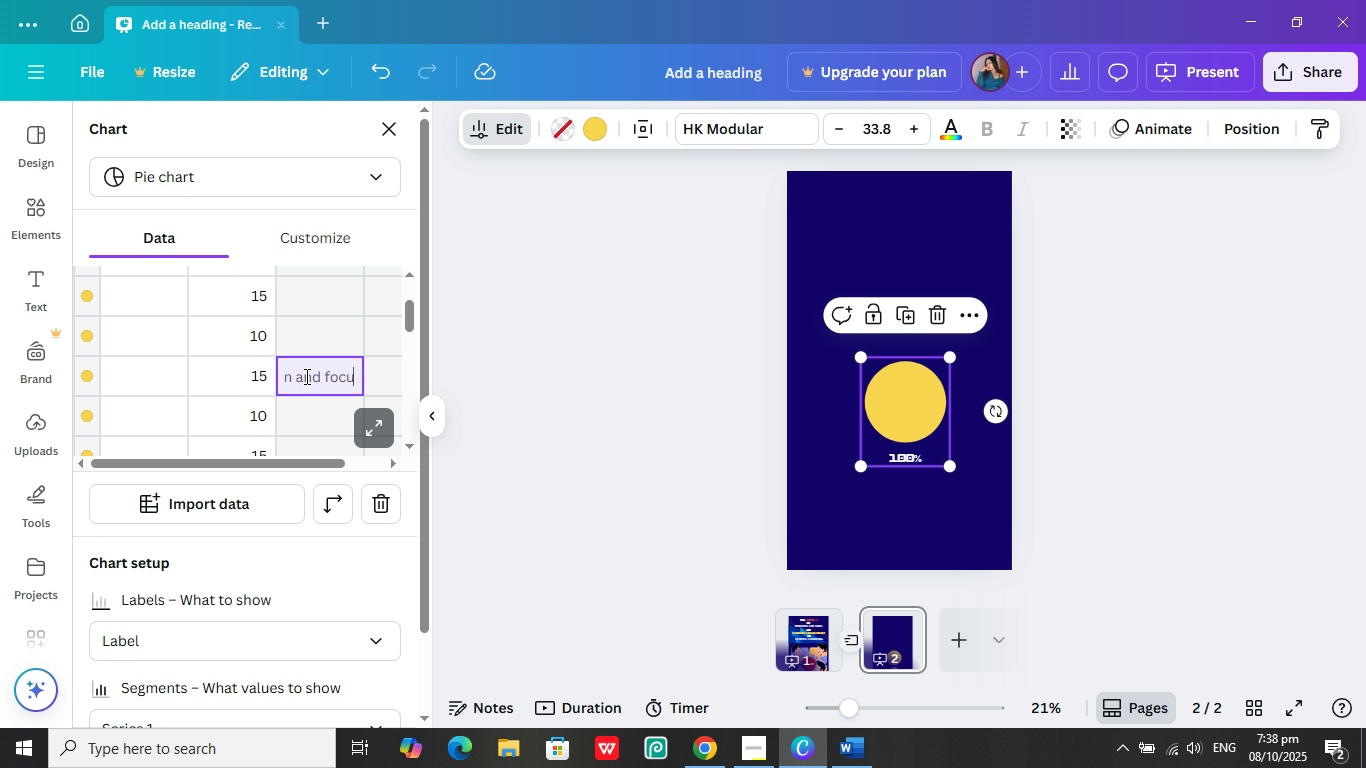 
hold_key(key=Backspace, duration=1.42)
 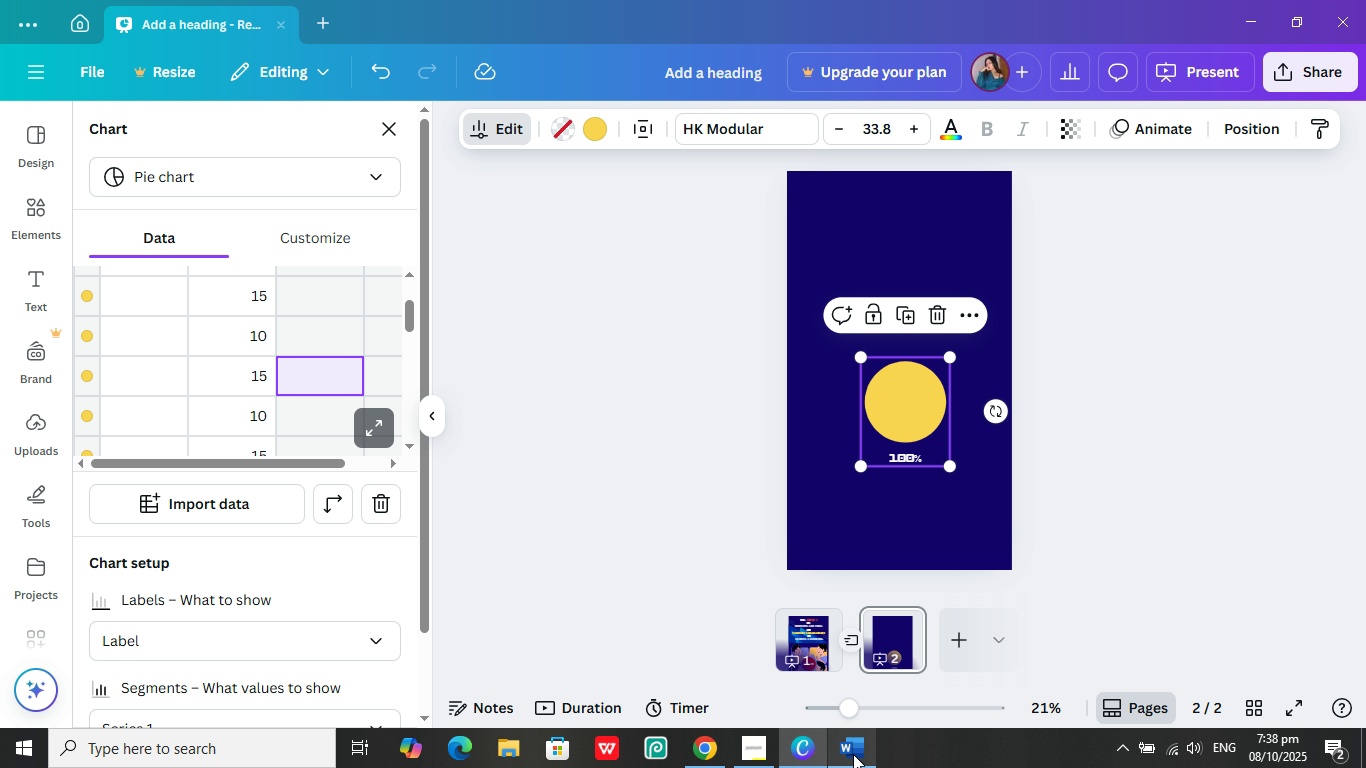 
left_click([853, 754])
 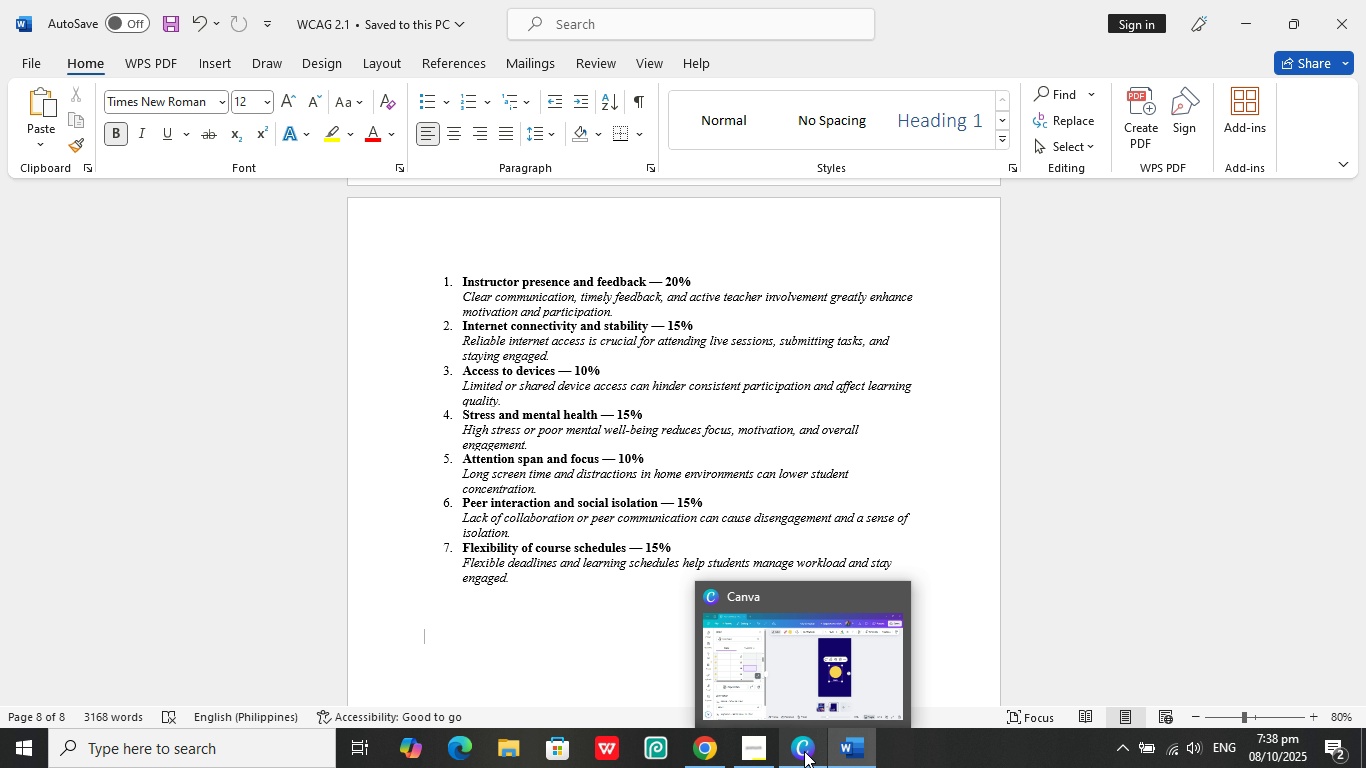 
wait(7.48)
 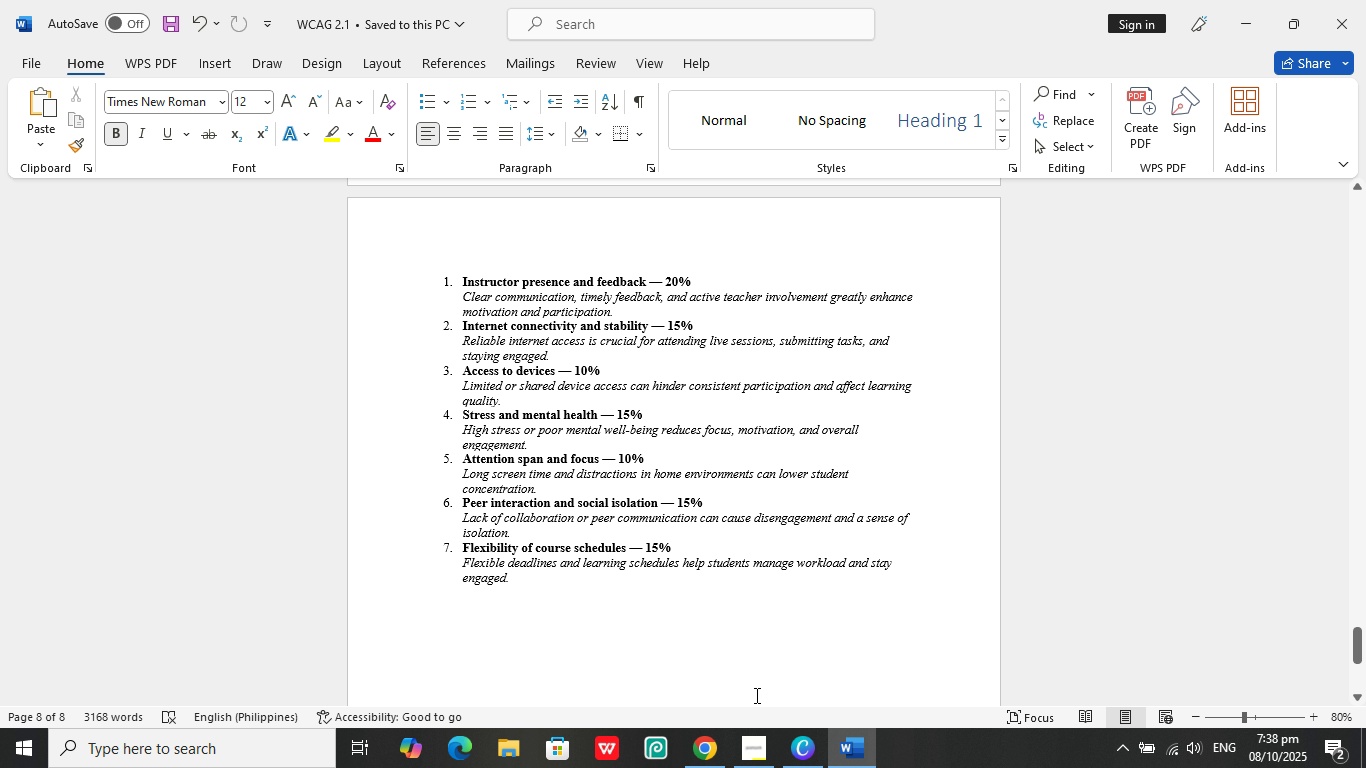 
left_click([804, 751])
 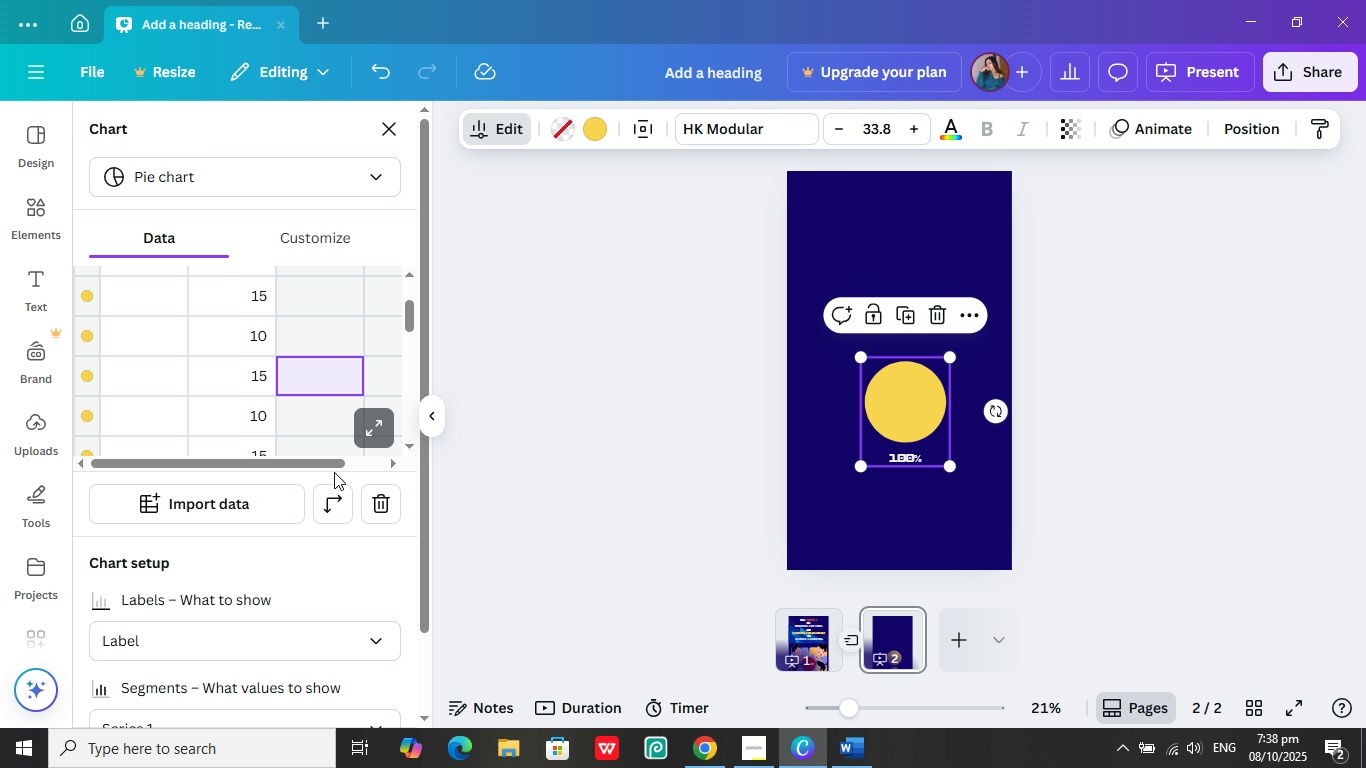 
scroll: coordinate [296, 403], scroll_direction: up, amount: 3.0
 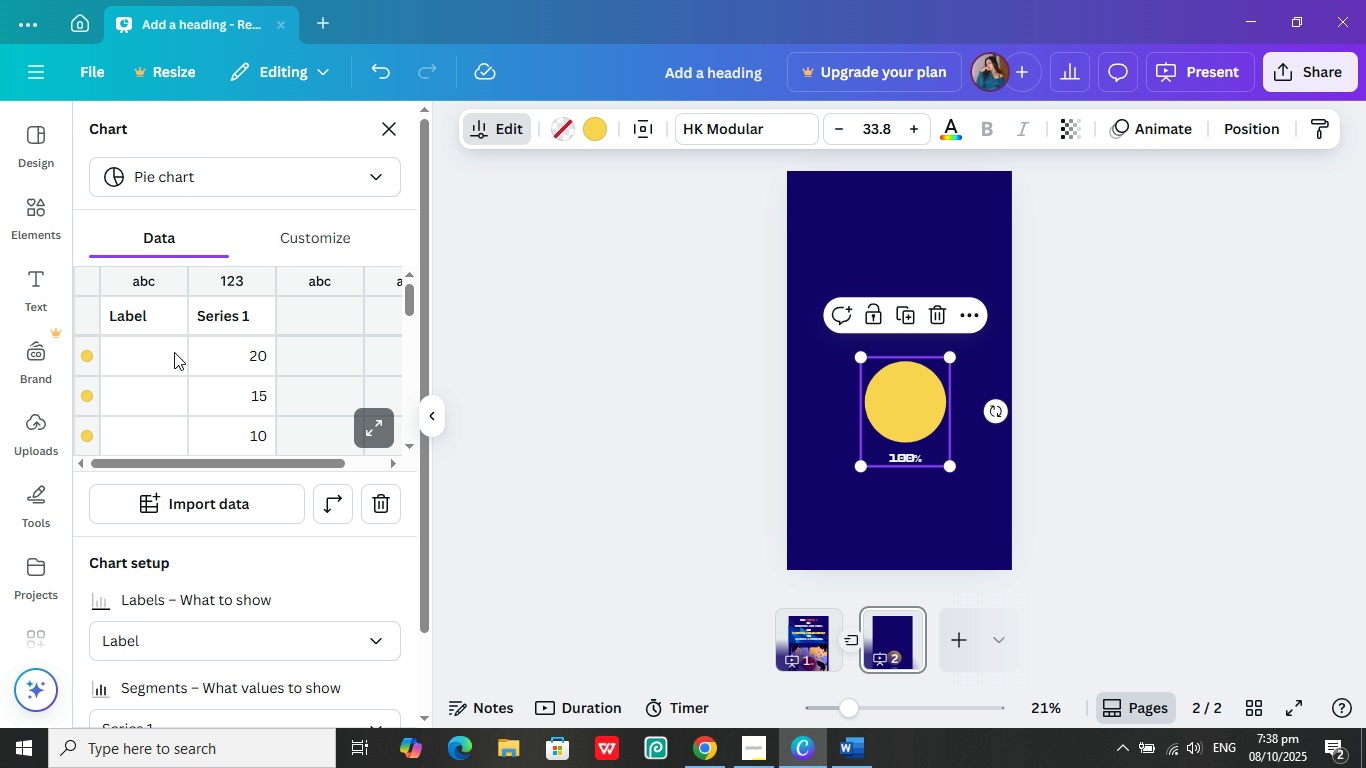 
left_click([173, 352])
 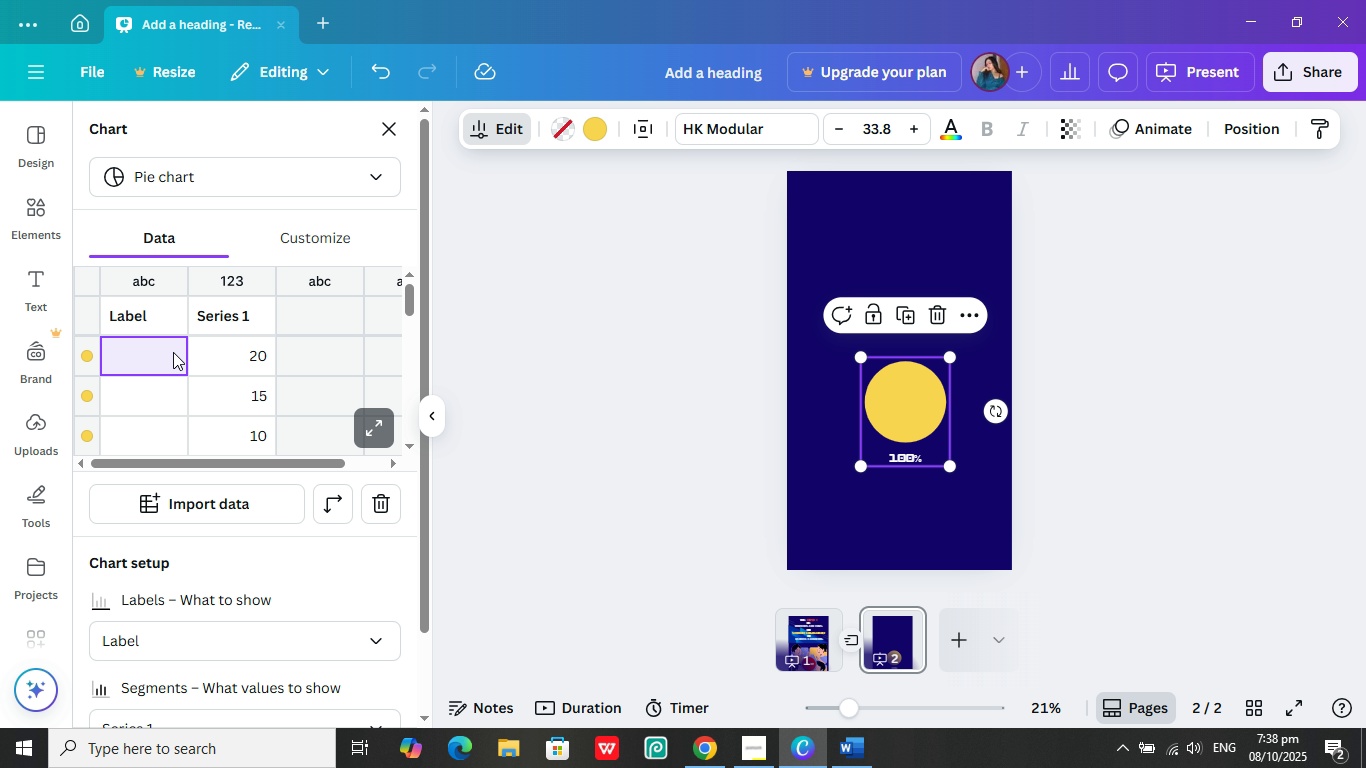 
left_click([173, 352])
 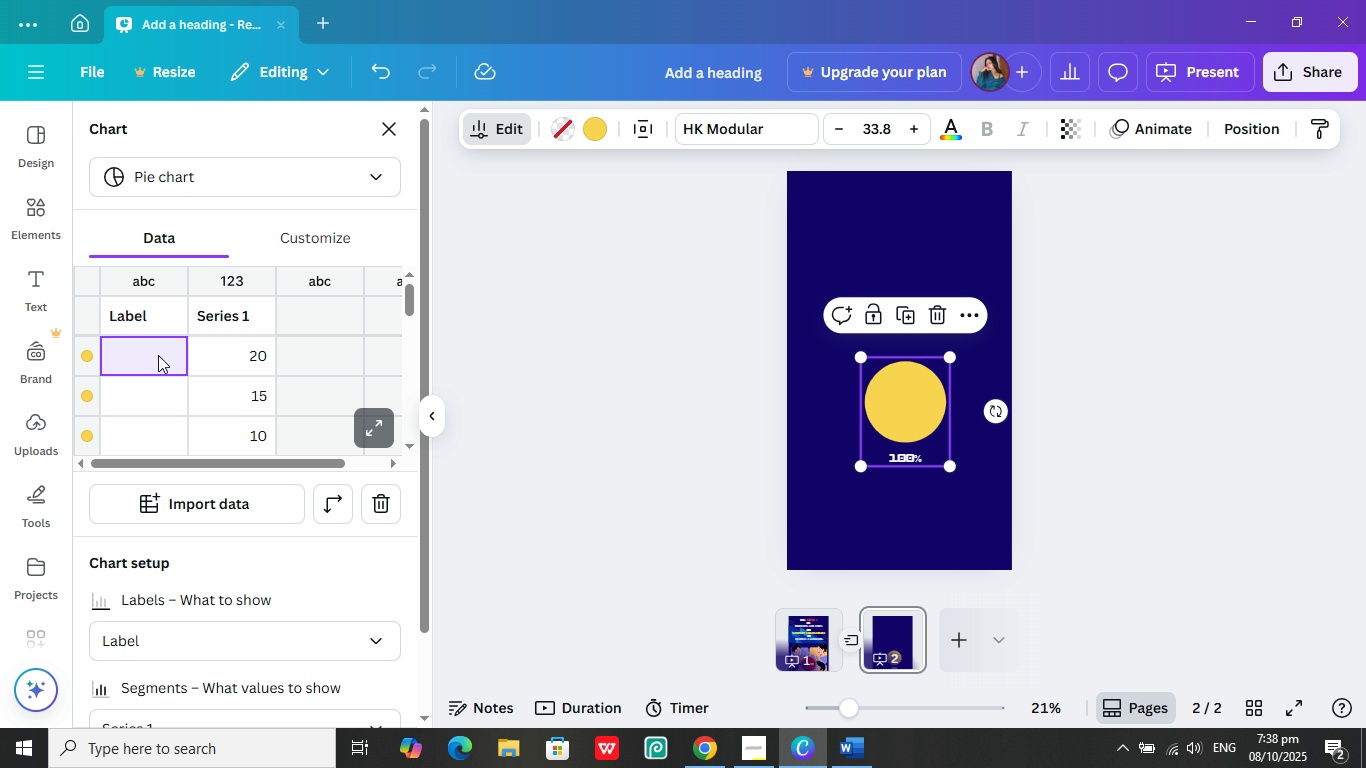 
left_click([158, 355])
 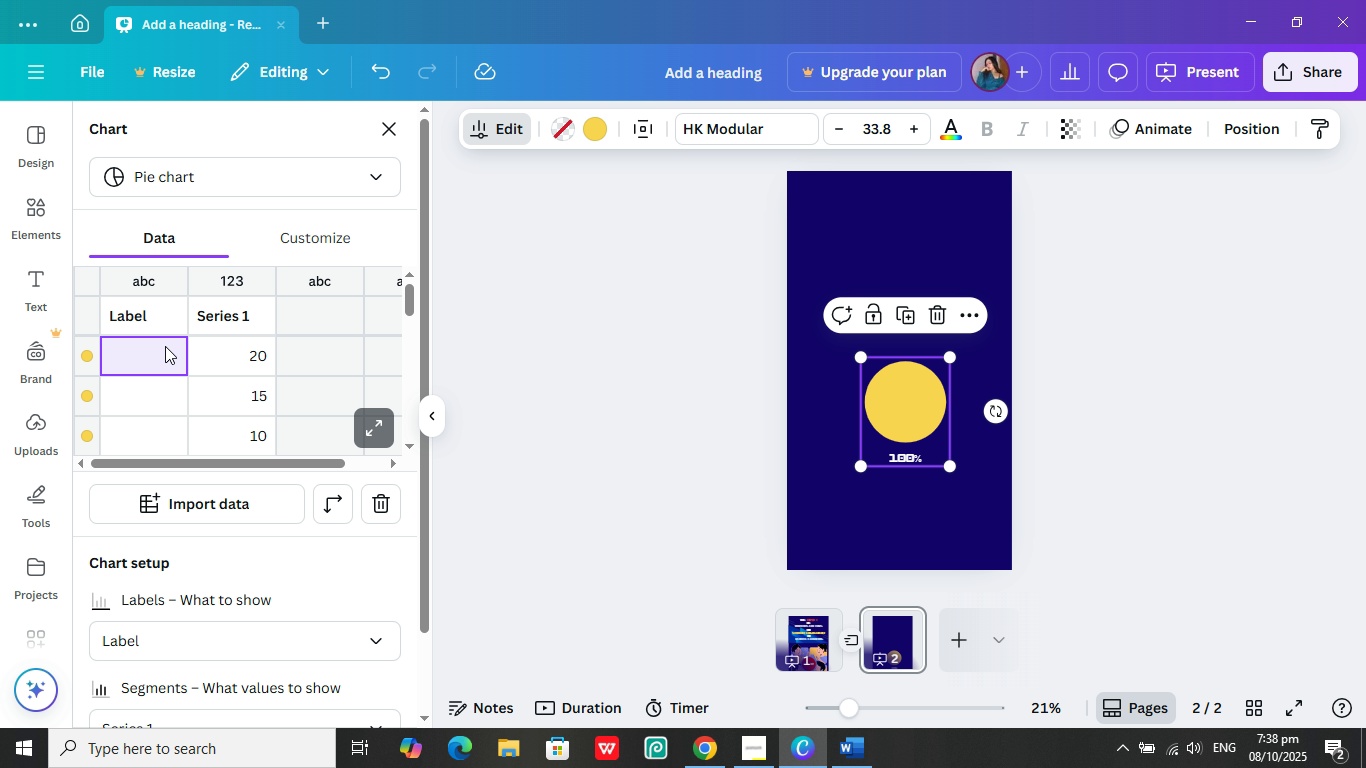 
type(Instructor Feedback)
 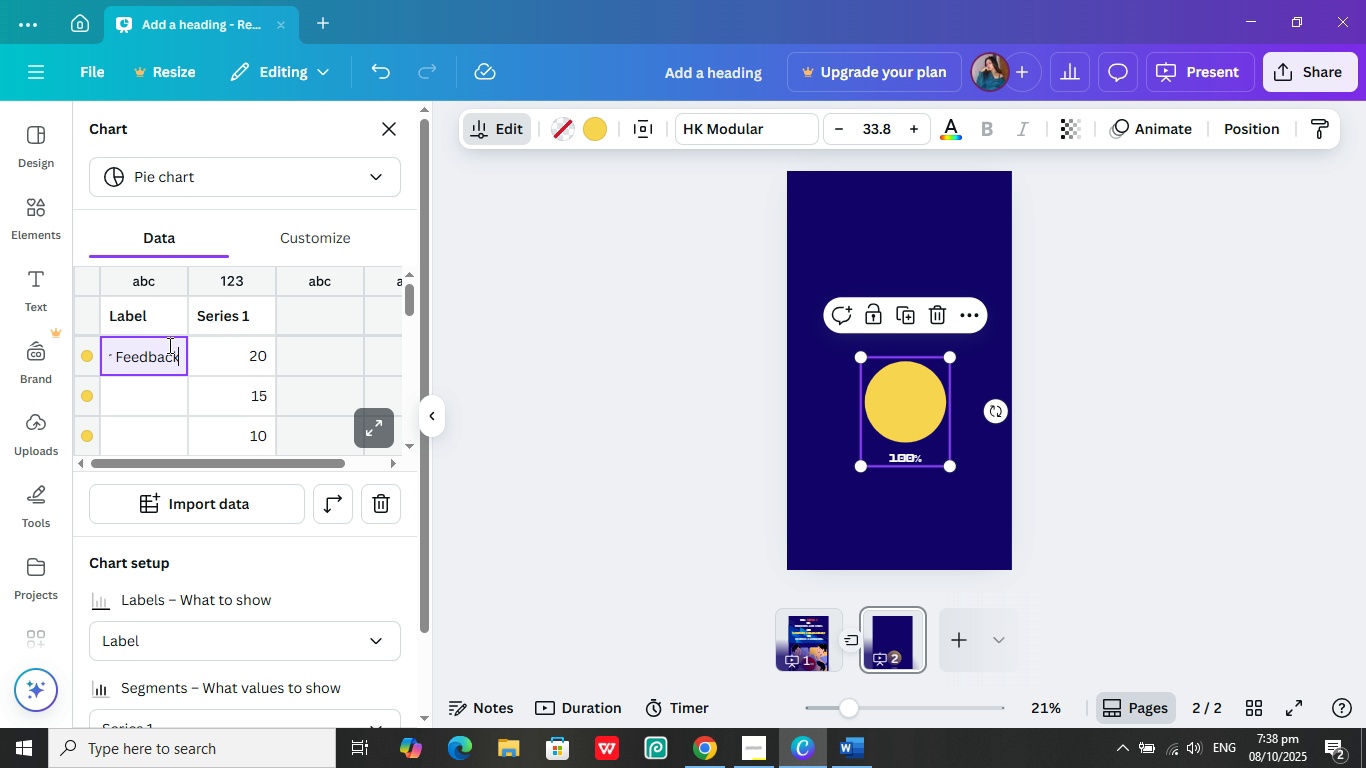 
key(ArrowDown)
 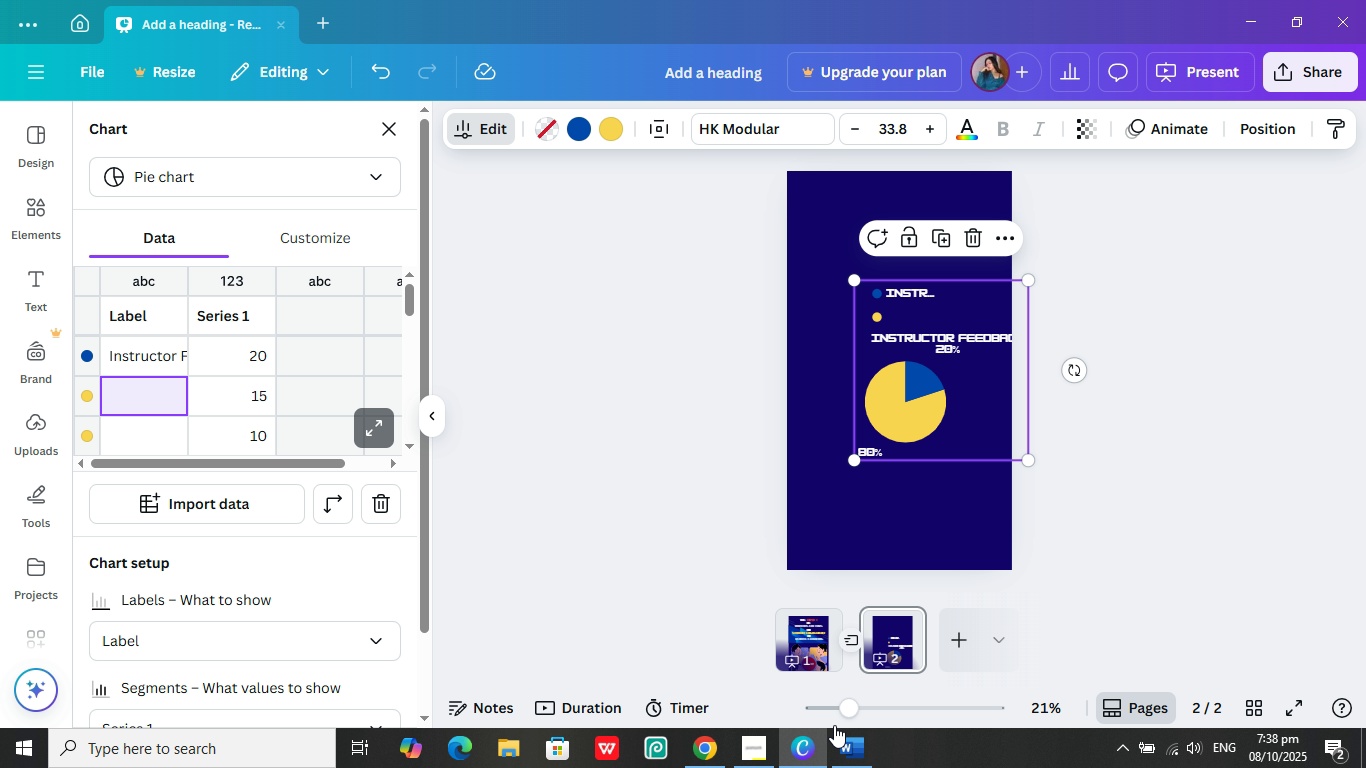 
left_click([863, 746])
 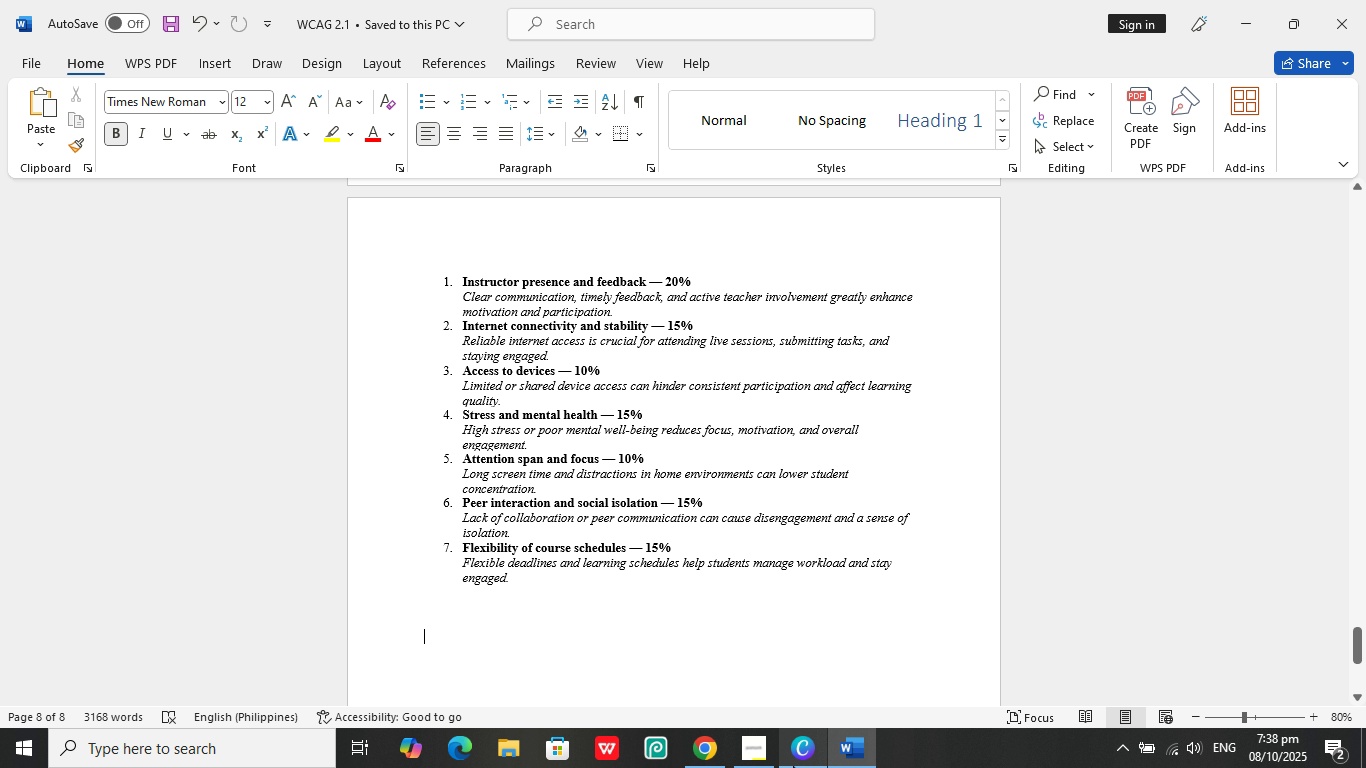 
left_click([786, 756])
 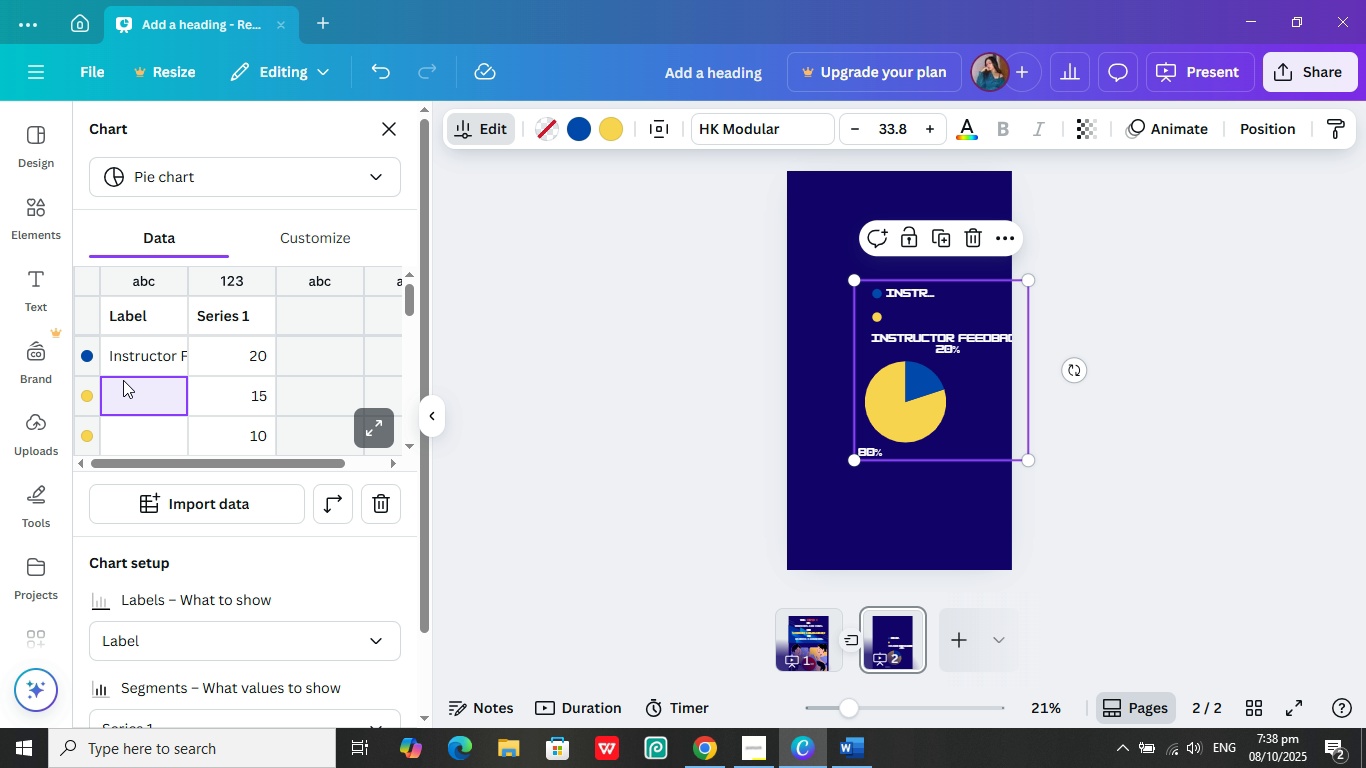 
left_click([123, 394])
 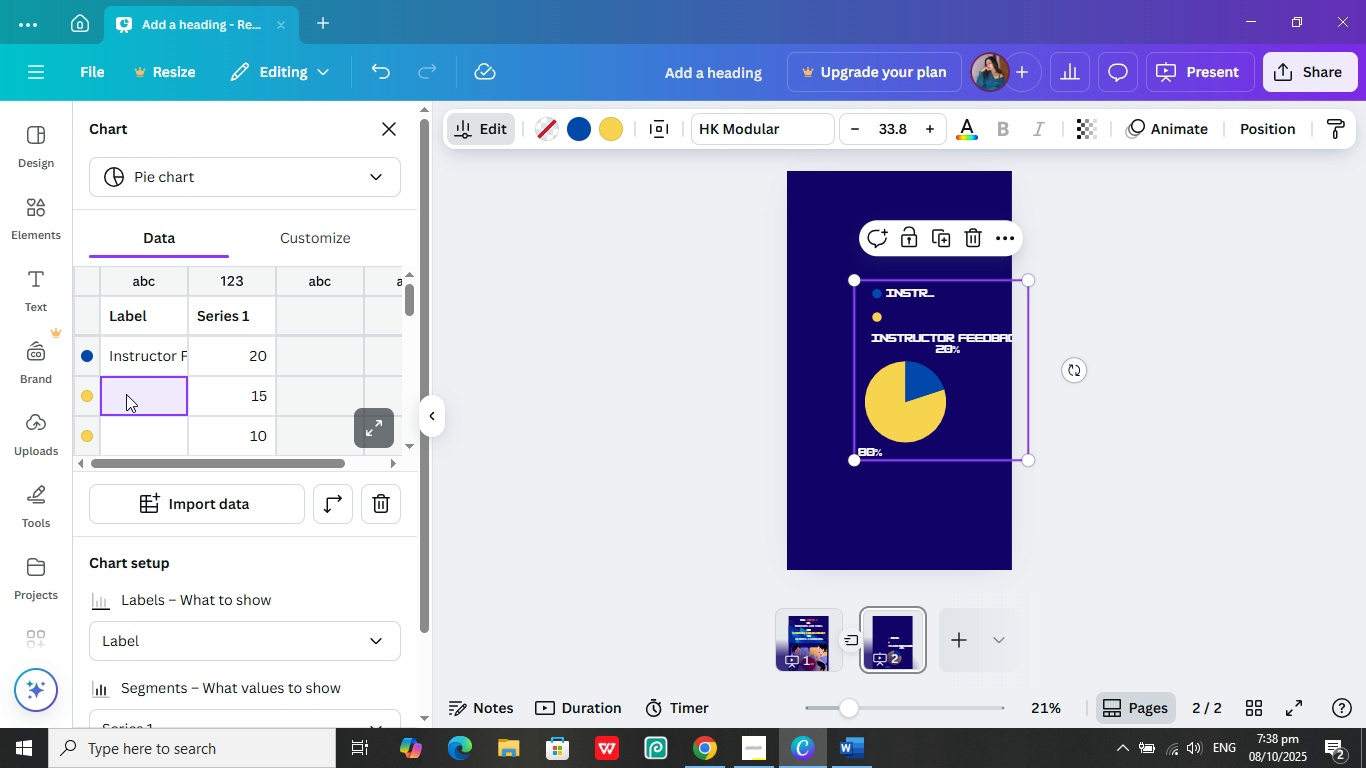 
type(Internet Stability)
 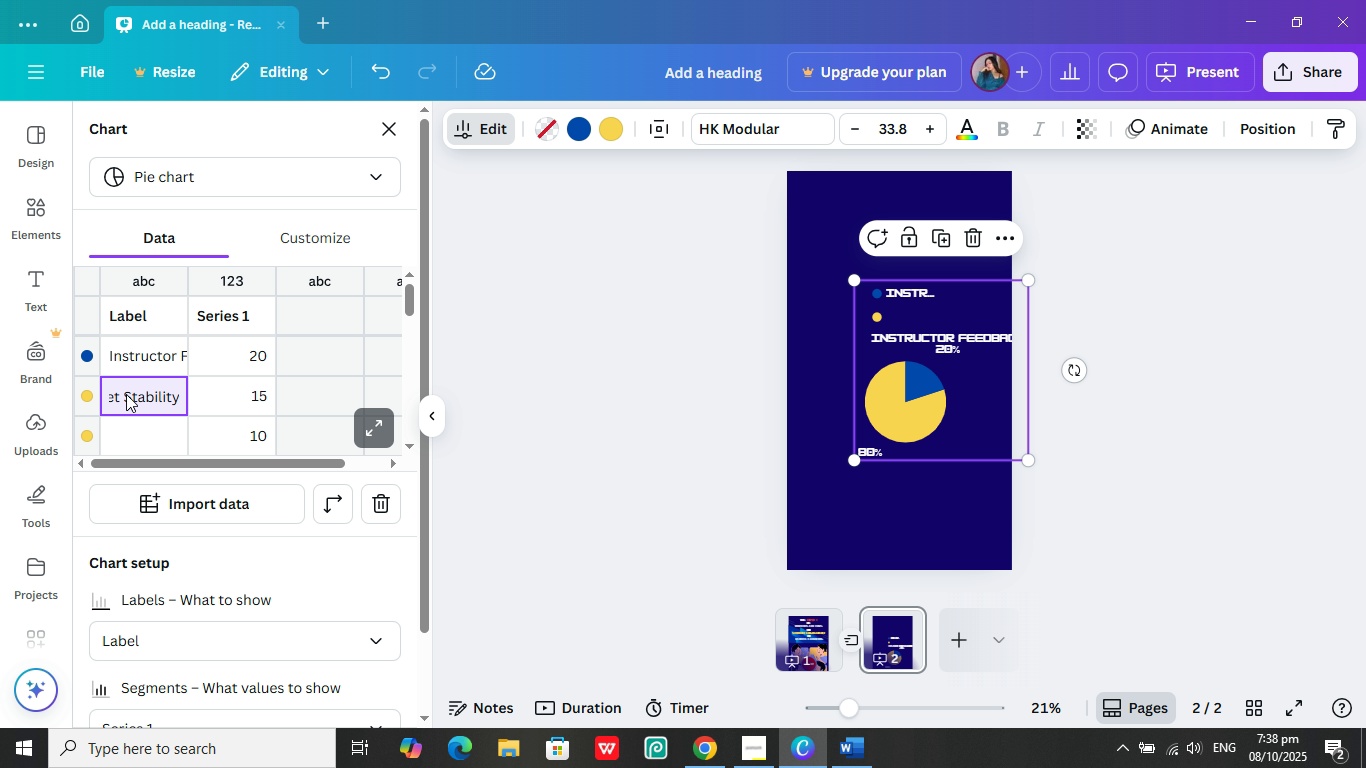 
key(ArrowDown)
 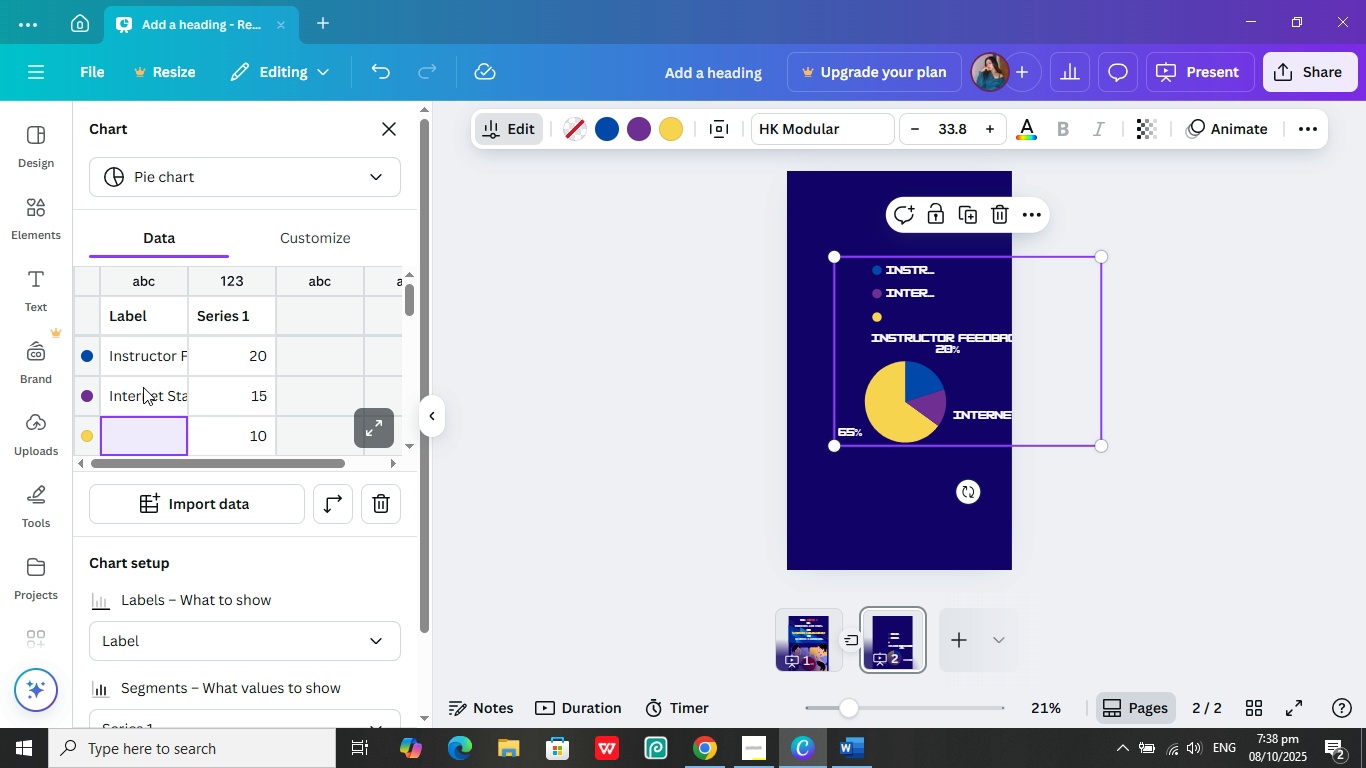 
double_click([144, 388])
 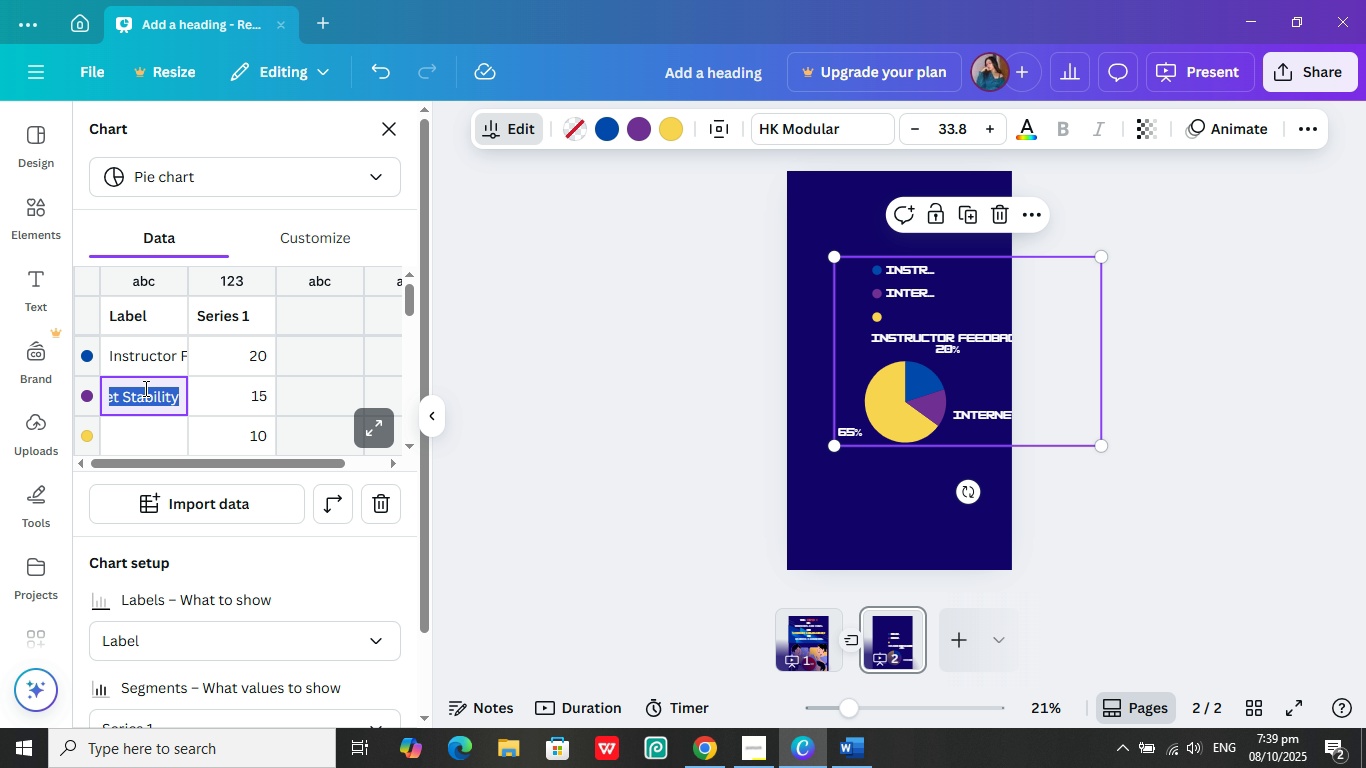 
triple_click([144, 388])
 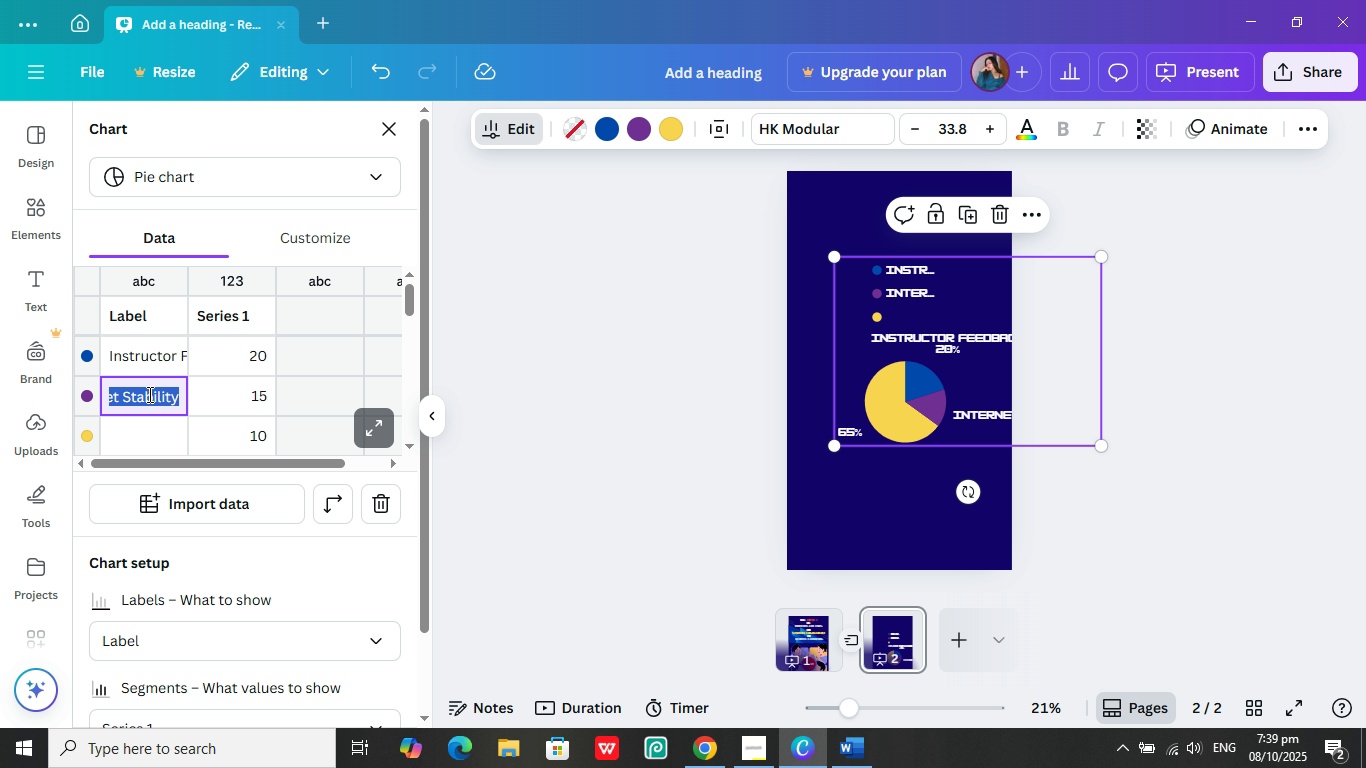 
wait(10.91)
 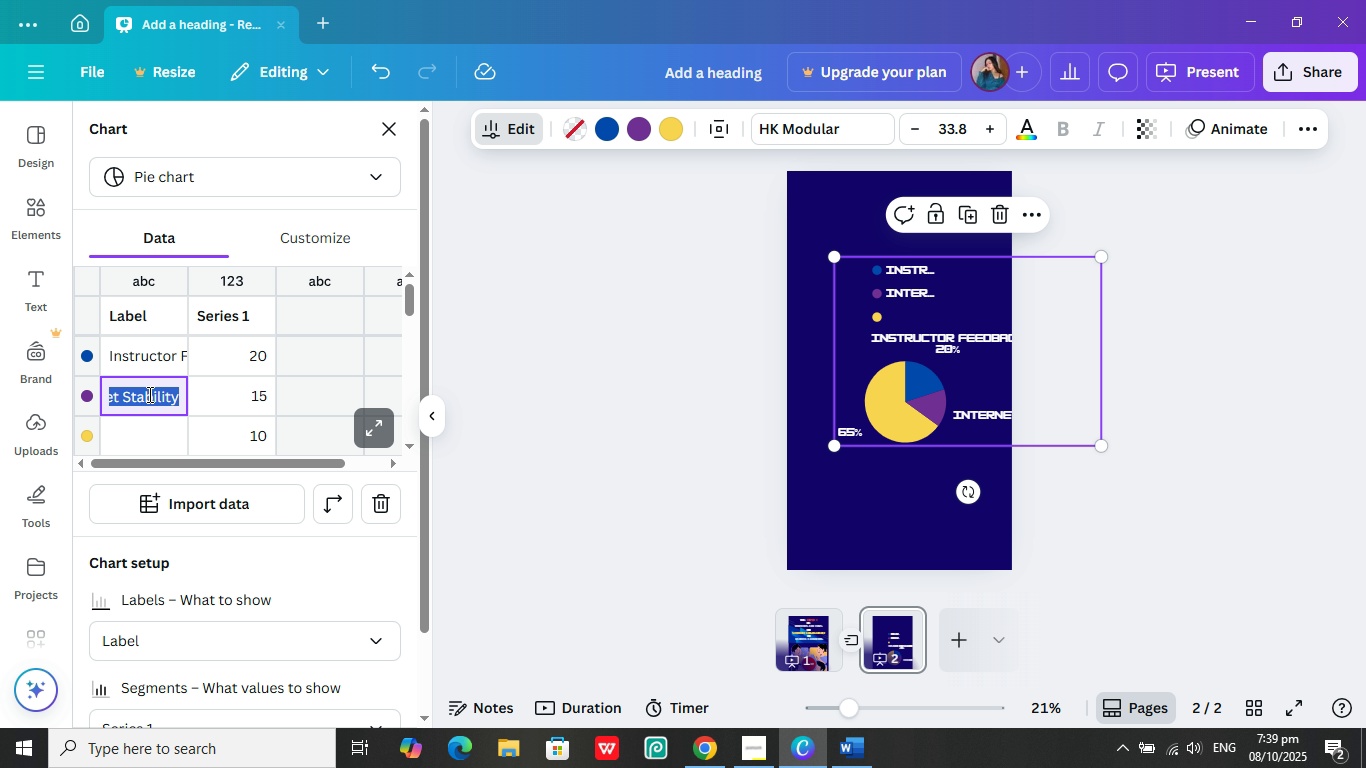 
left_click([849, 755])
 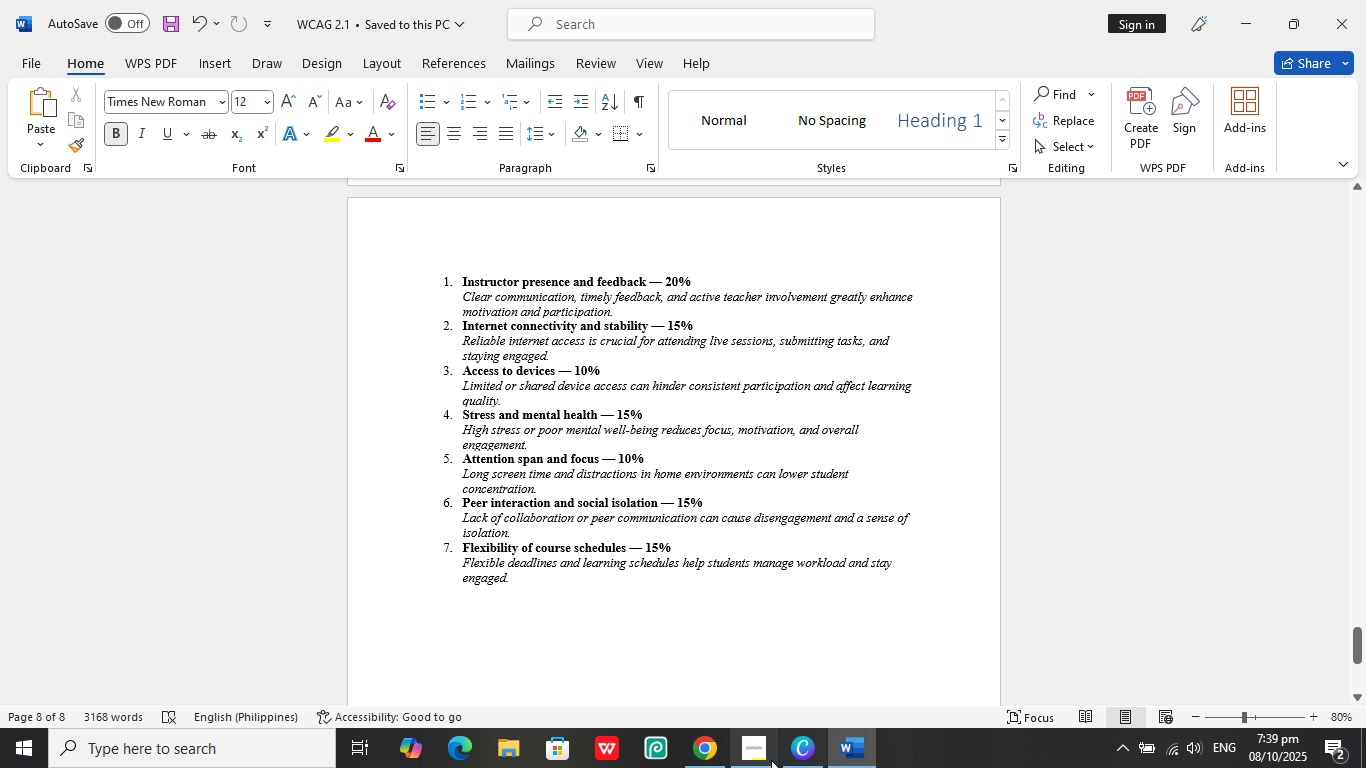 
double_click([801, 752])
 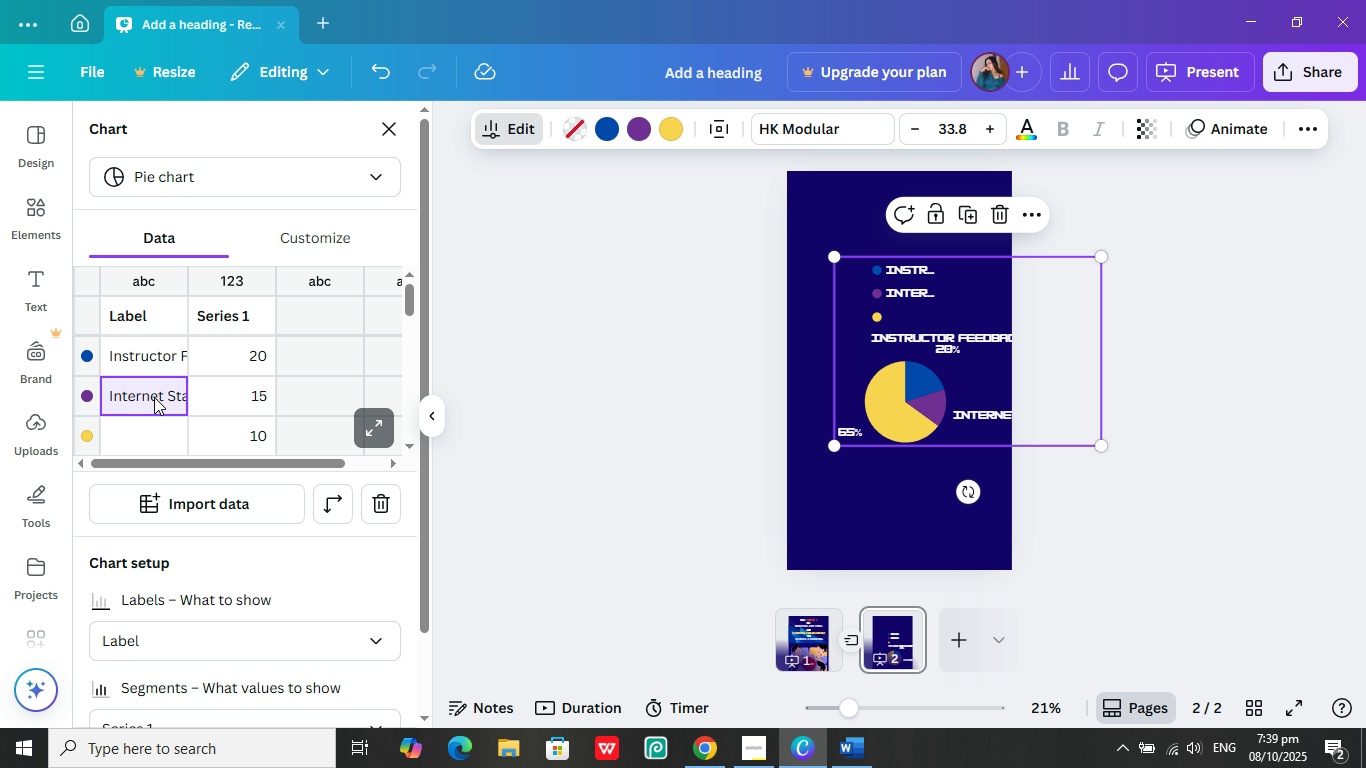 
double_click([150, 398])
 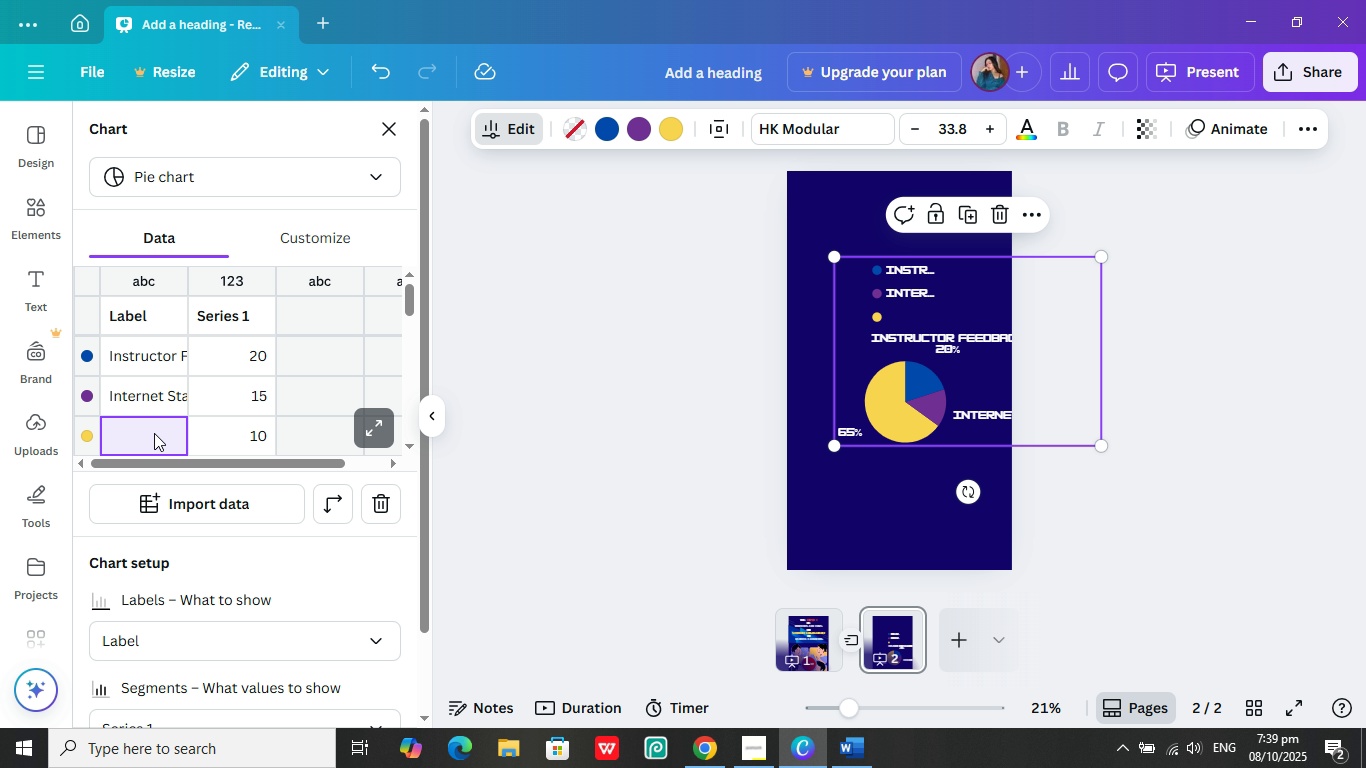 
left_click([154, 433])
 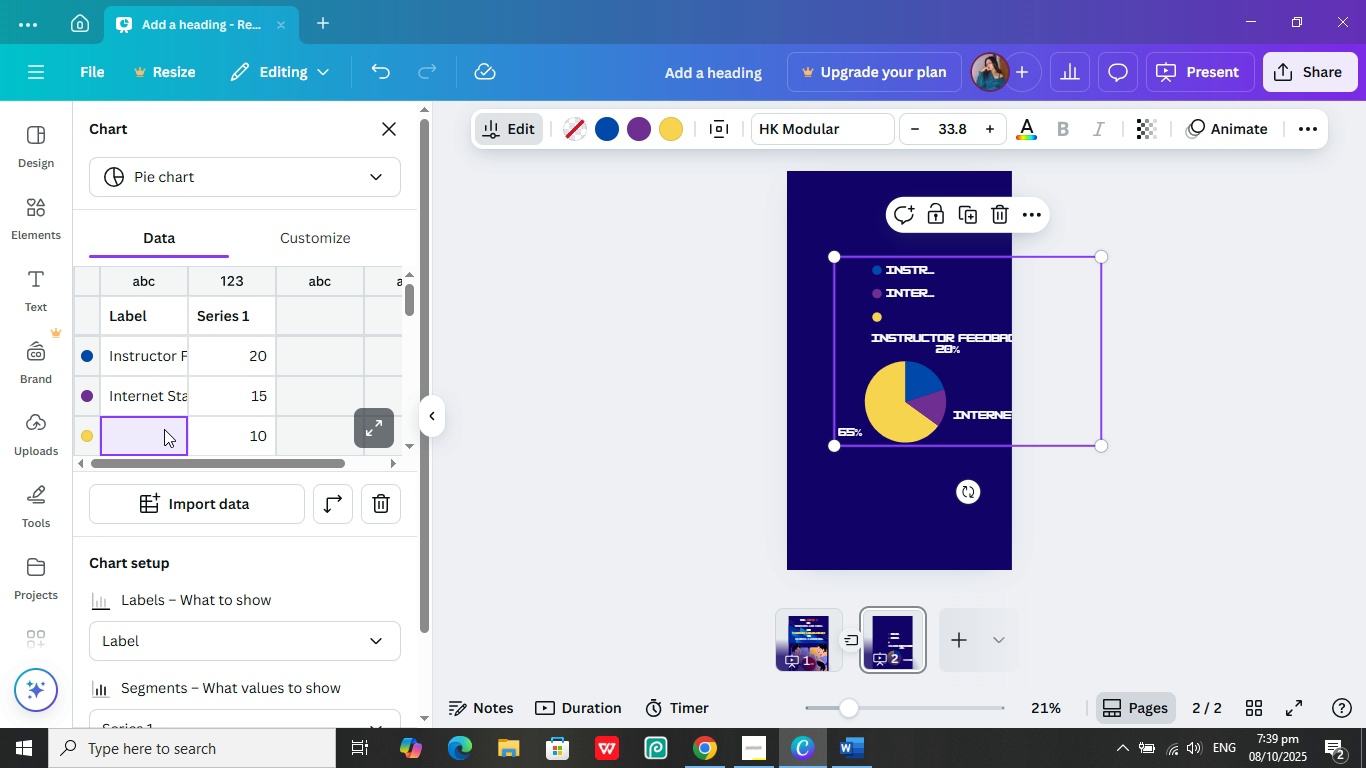 
type(Access toDevices)
 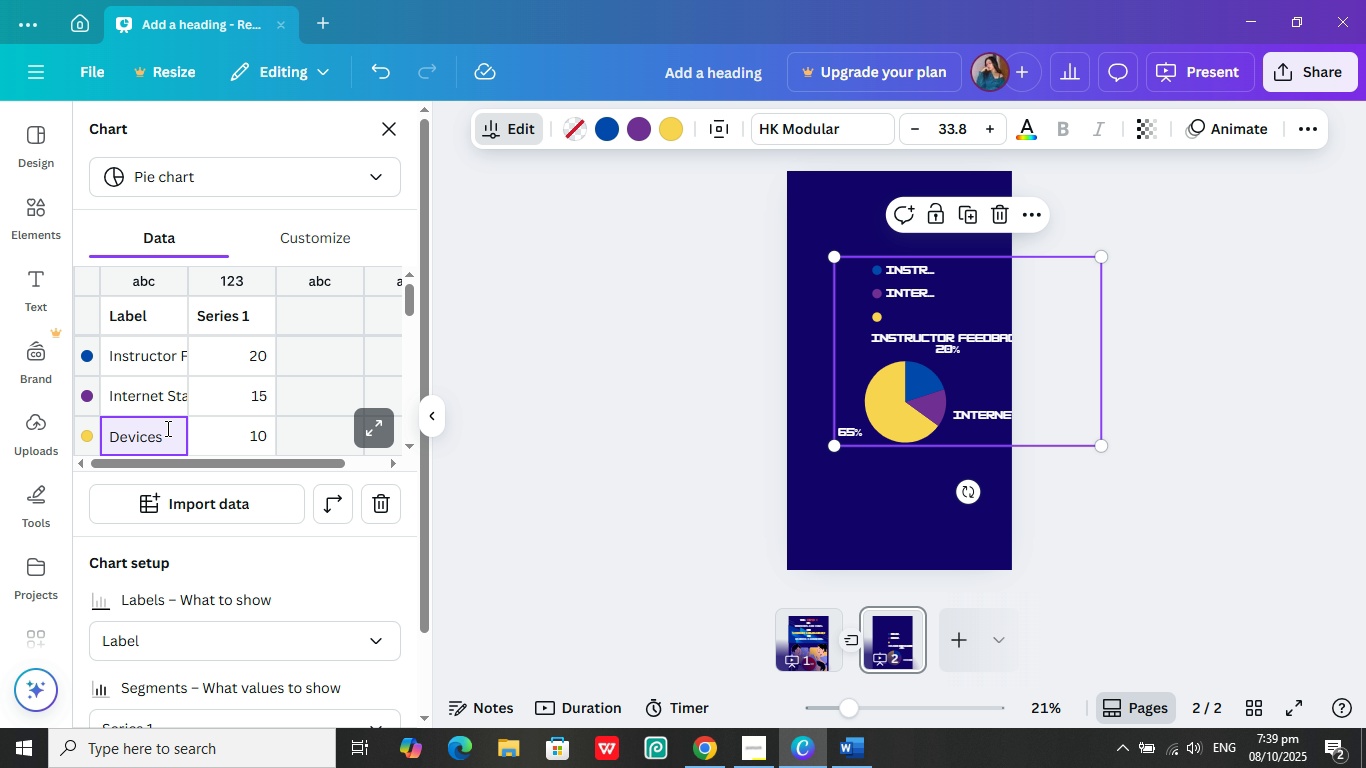 
hold_key(key=Backspace, duration=0.83)
 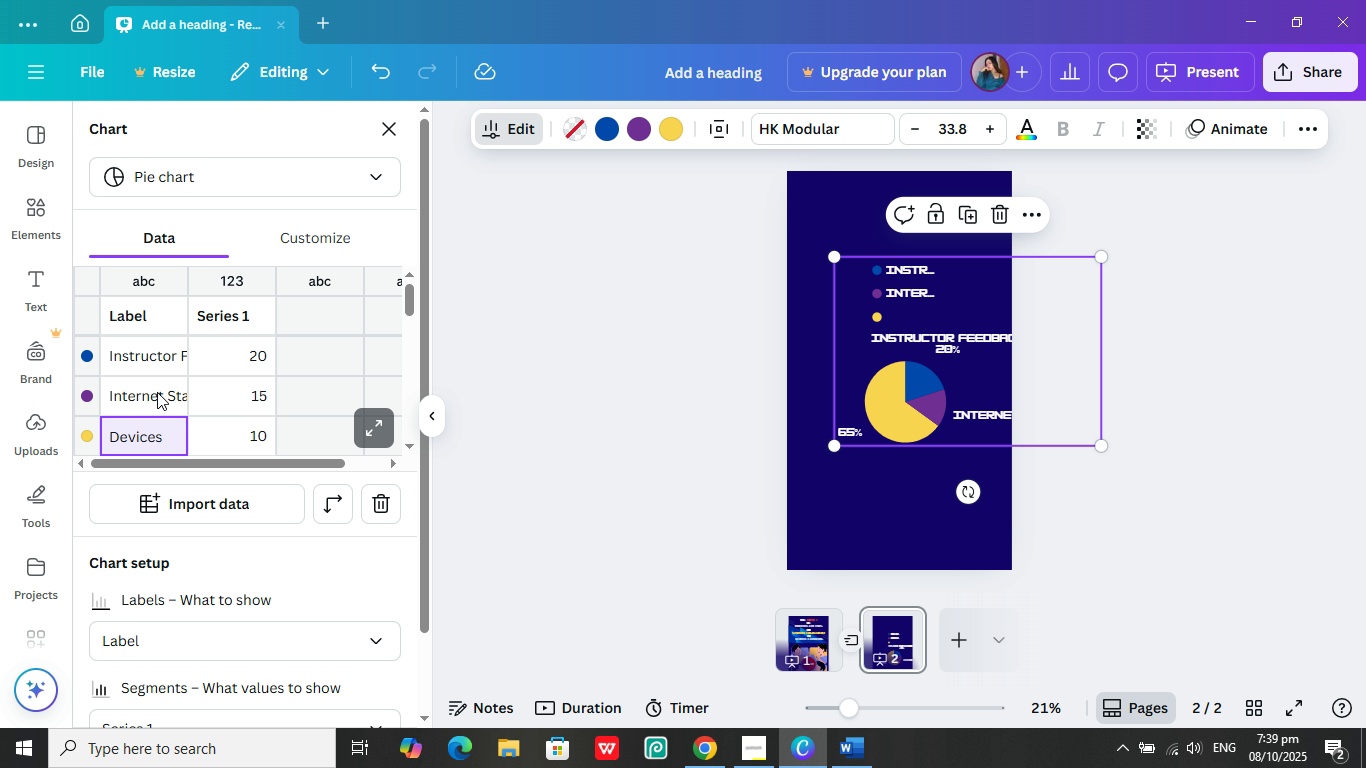 
double_click([157, 391])
 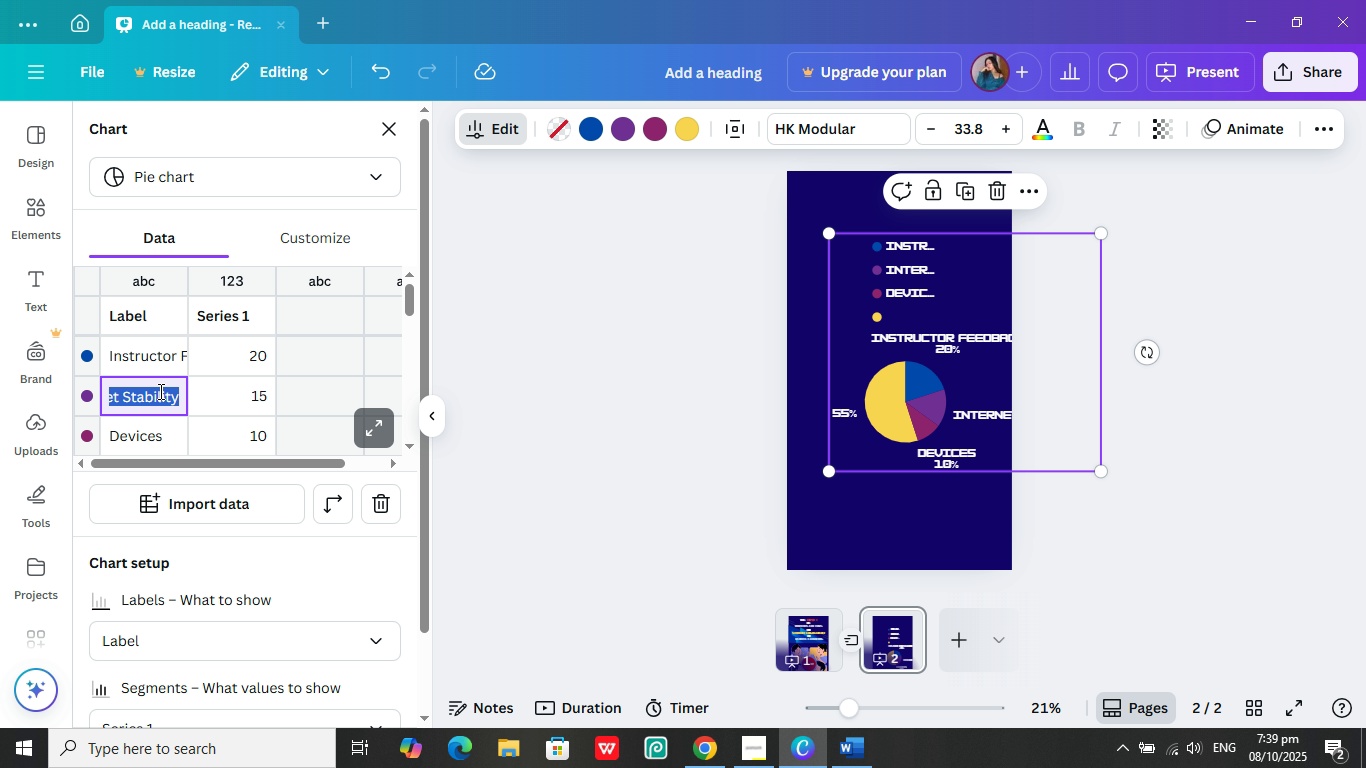 
triple_click([157, 391])
 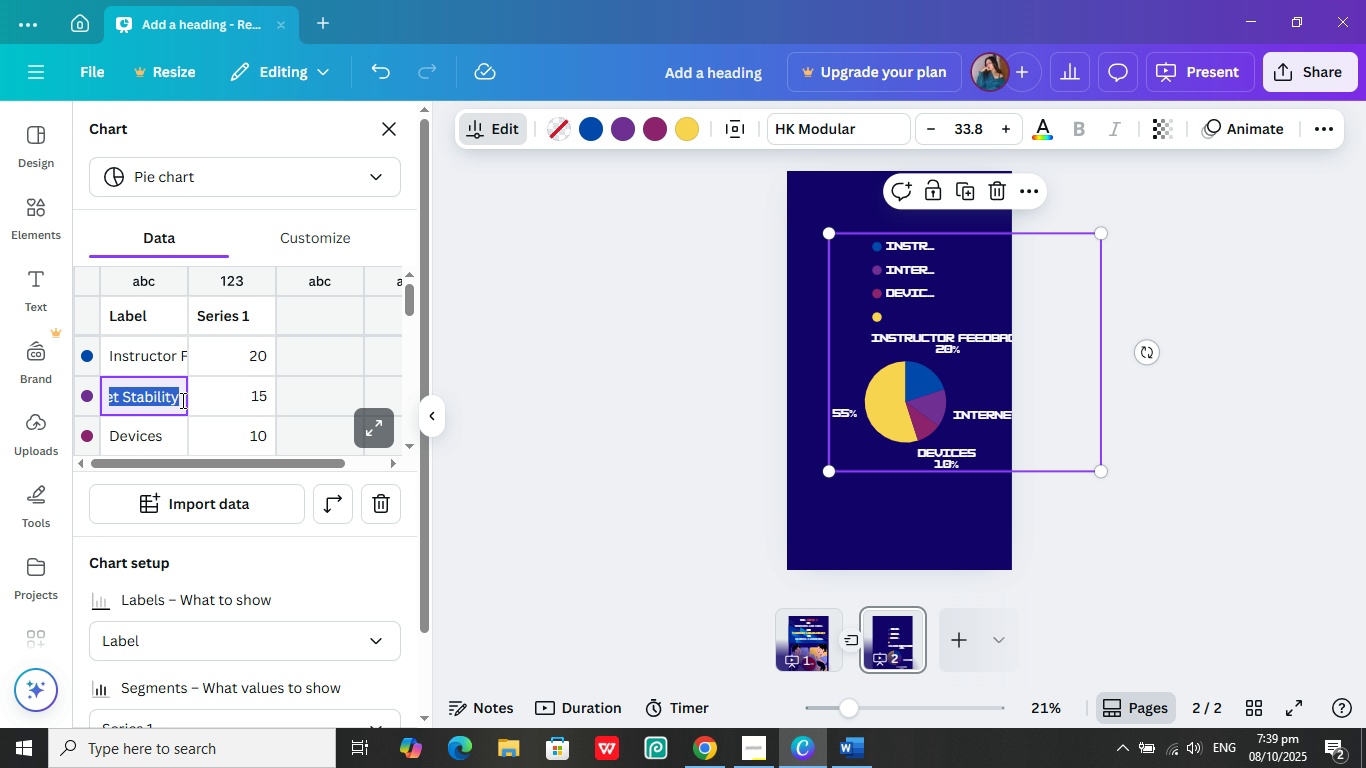 
left_click([181, 400])
 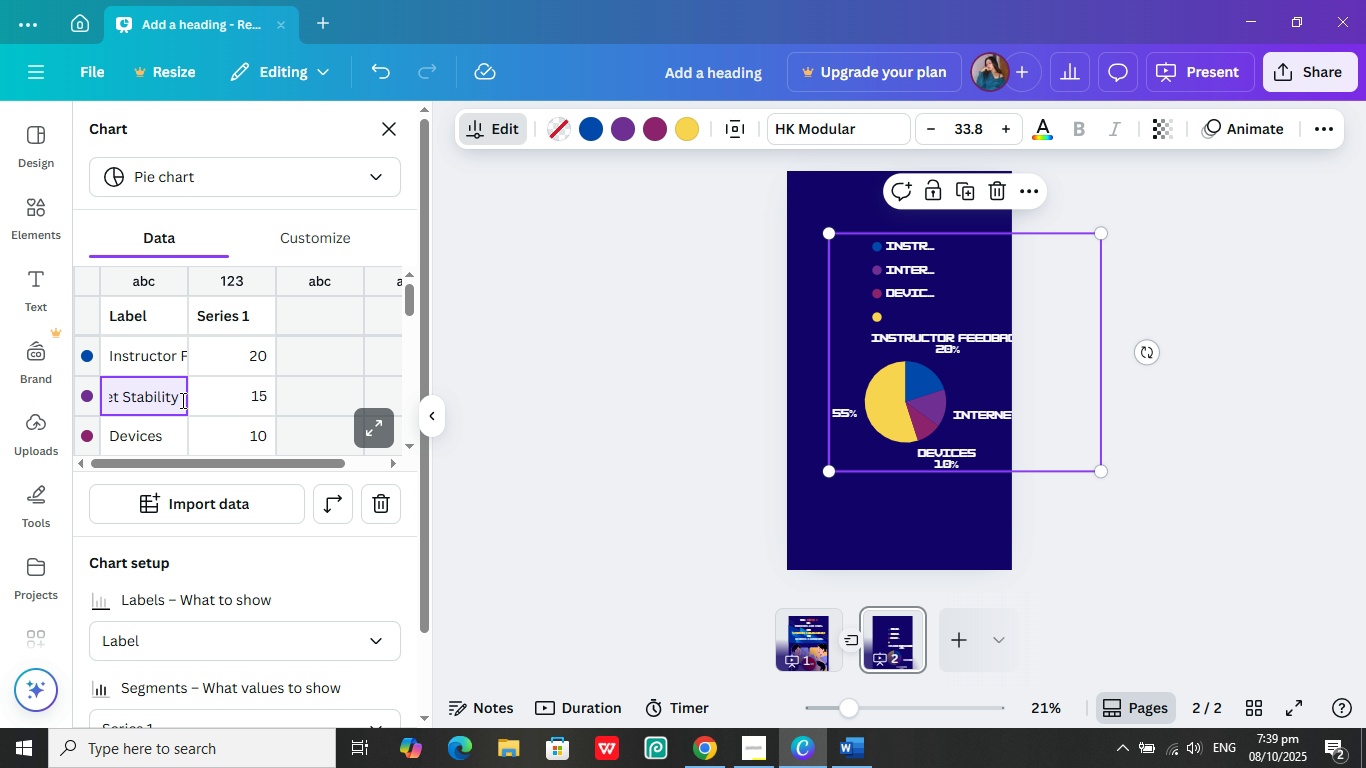 
hold_key(key=Backspace, duration=0.76)
 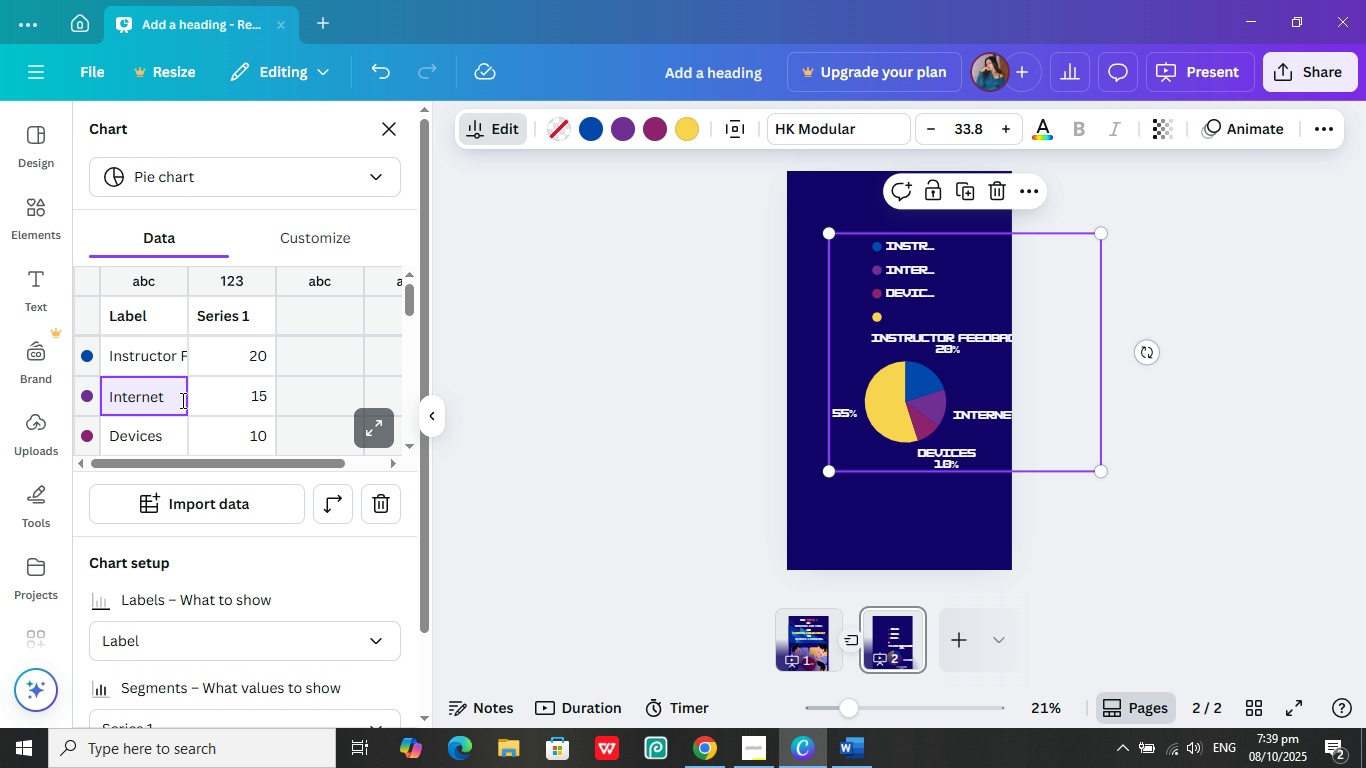 
key(Backspace)
type( Stability)
 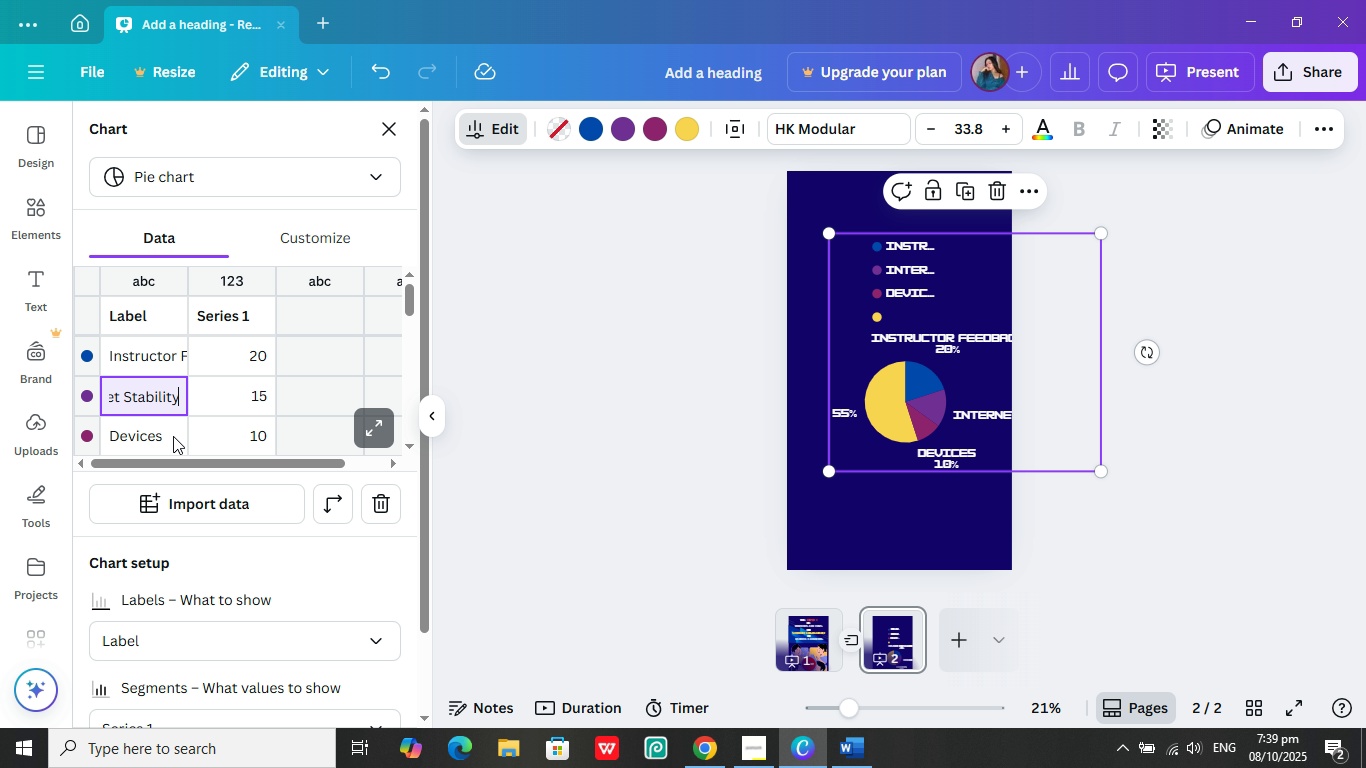 
left_click([173, 436])
 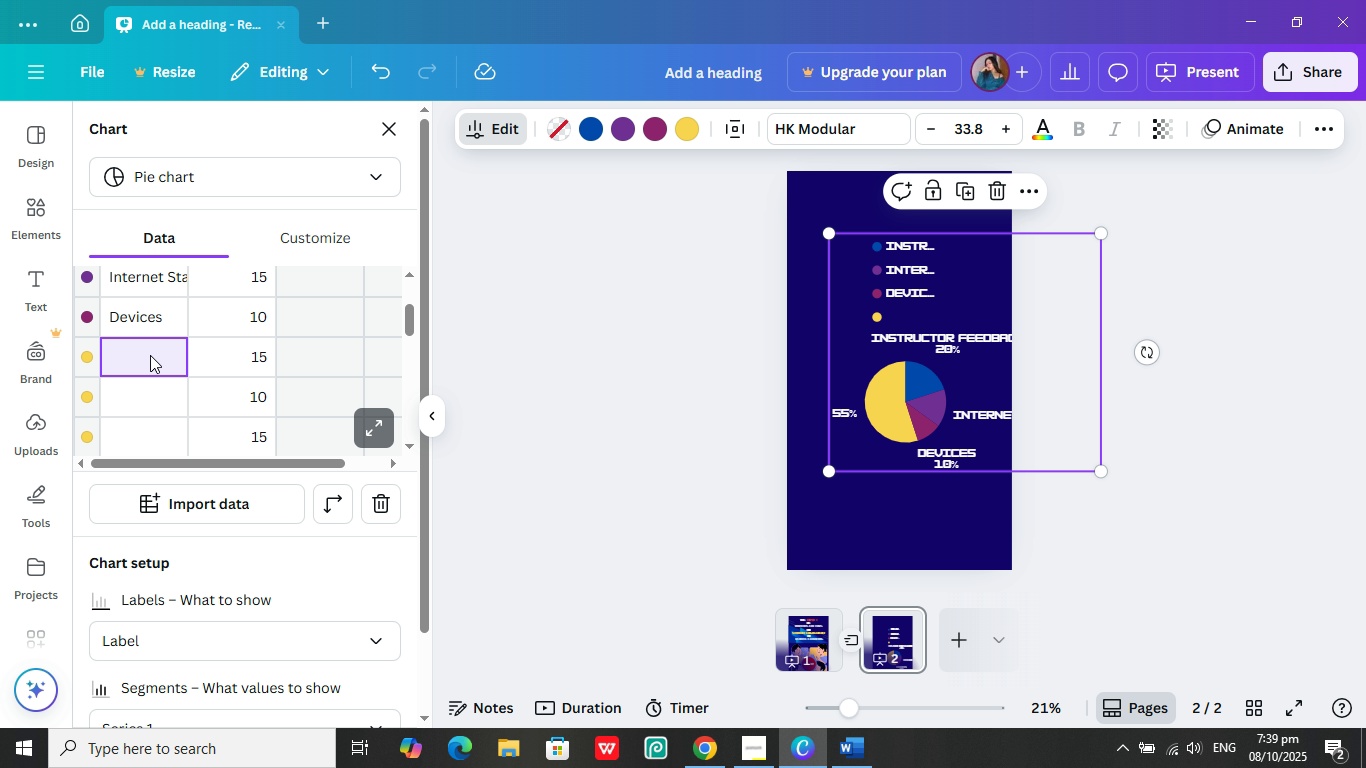 
left_click([150, 355])
 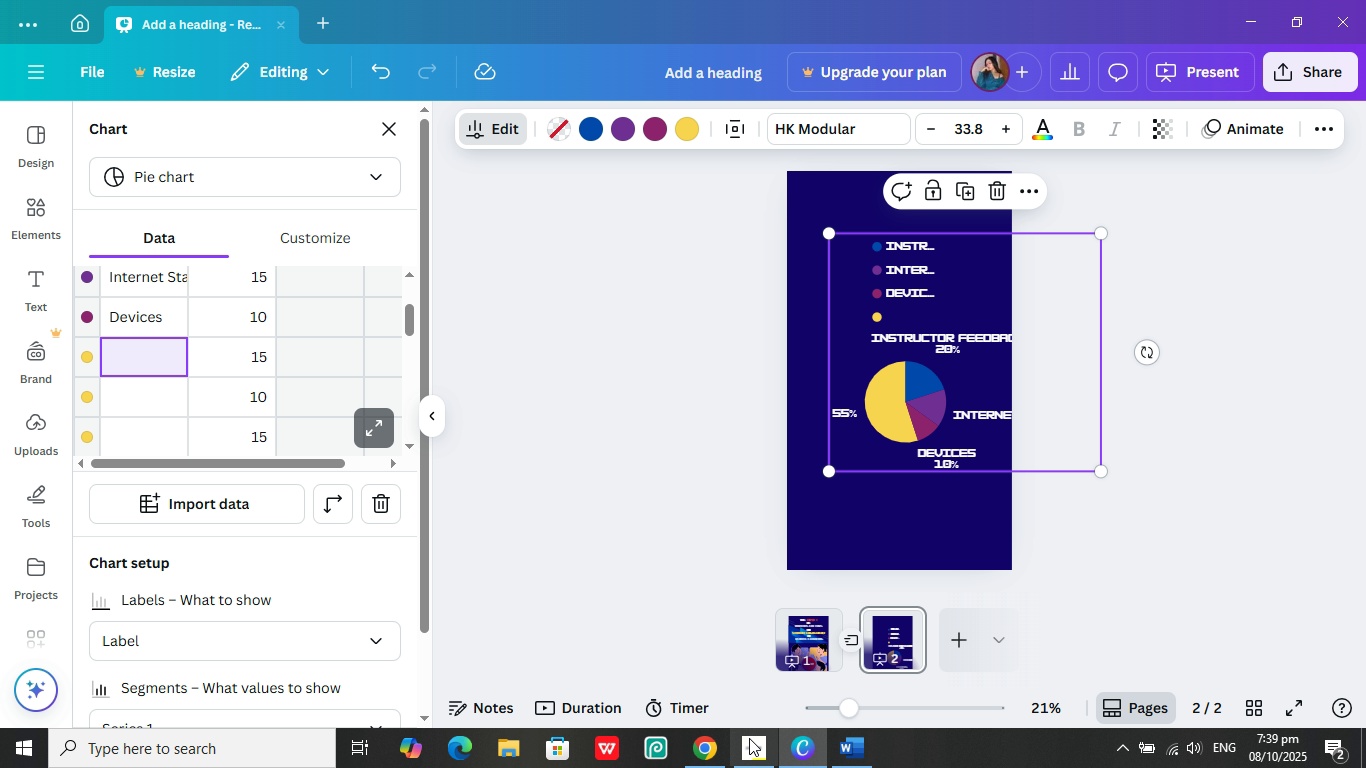 
left_click([851, 749])
 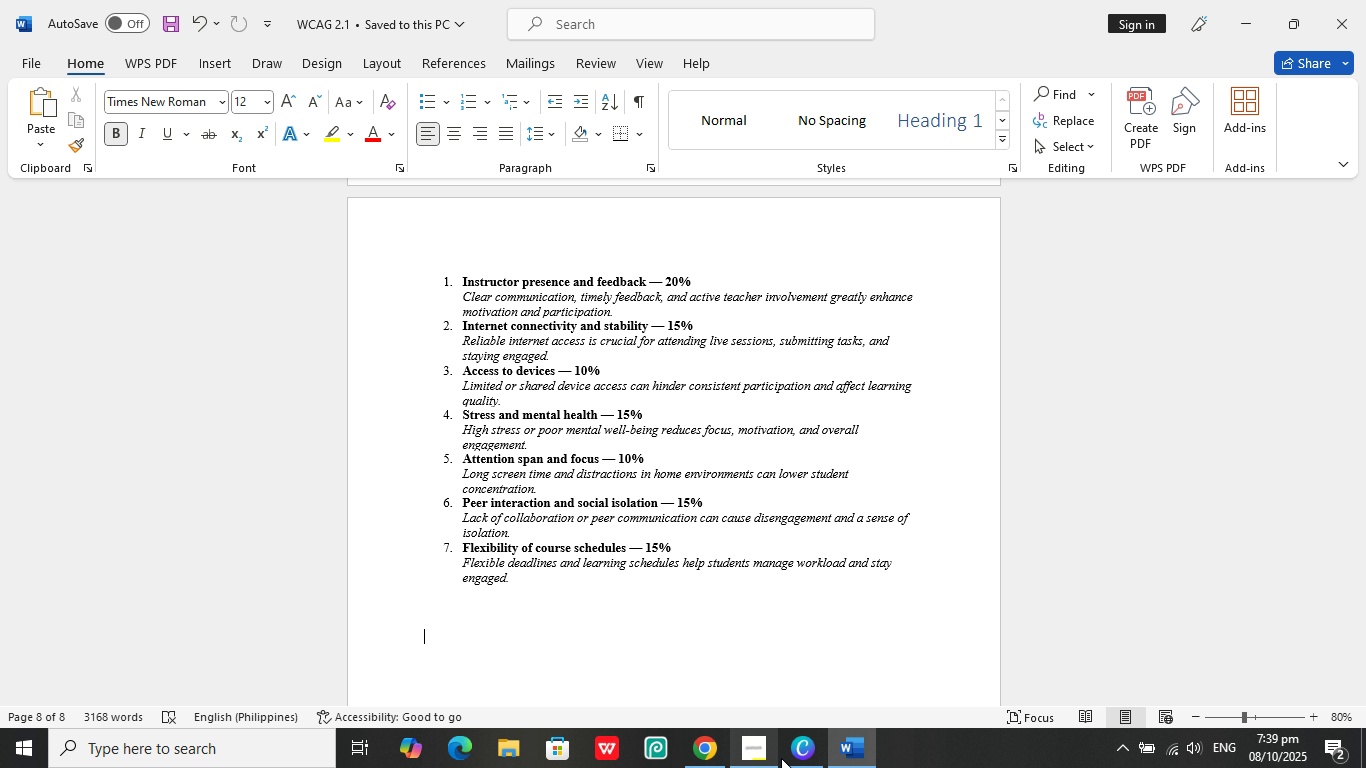 
left_click([803, 761])
 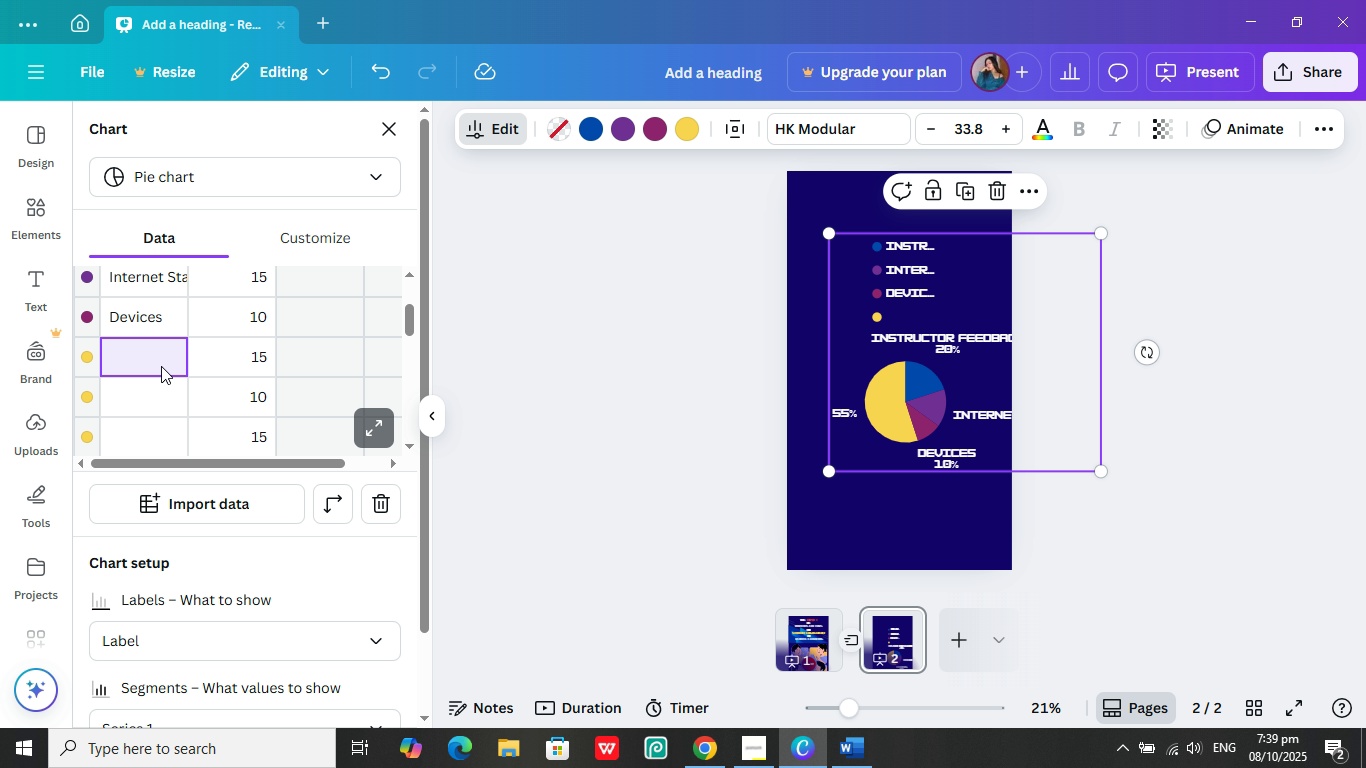 
left_click([161, 366])
 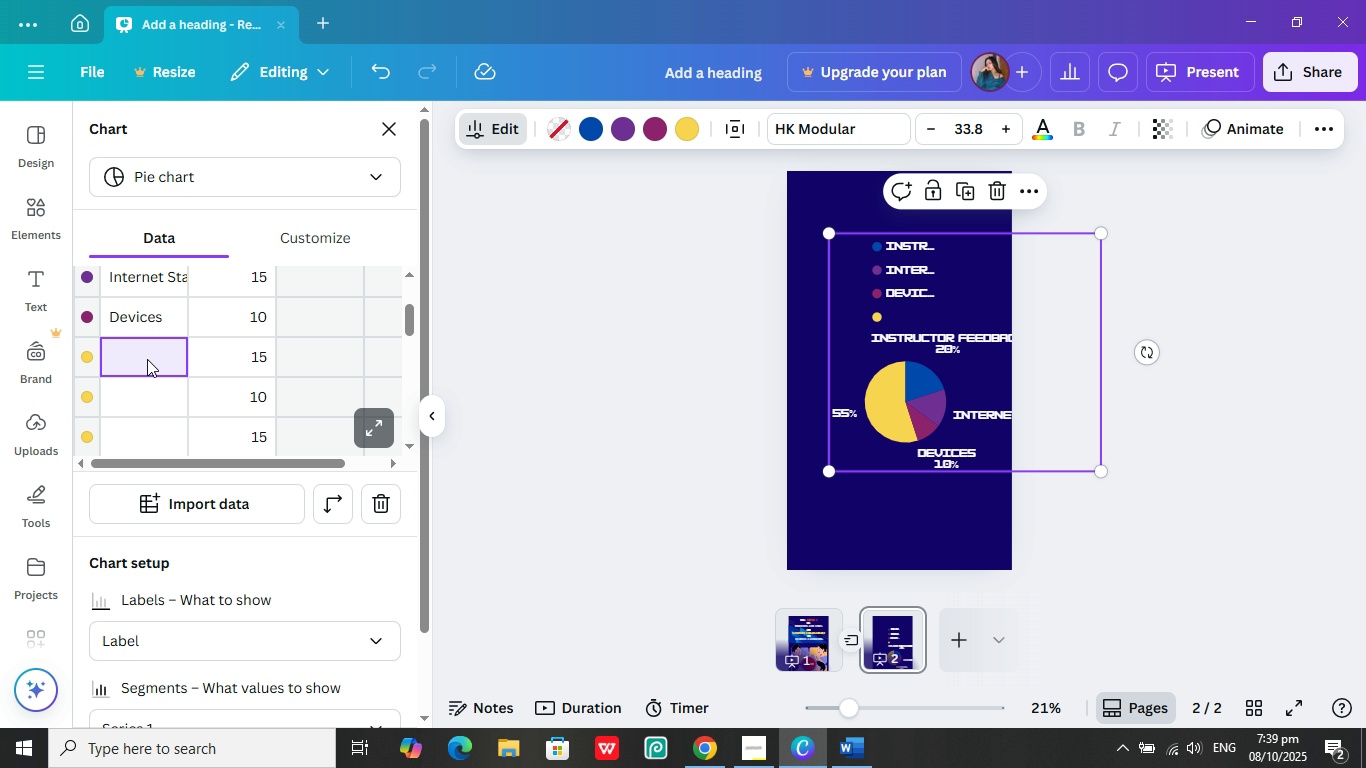 
double_click([147, 359])
 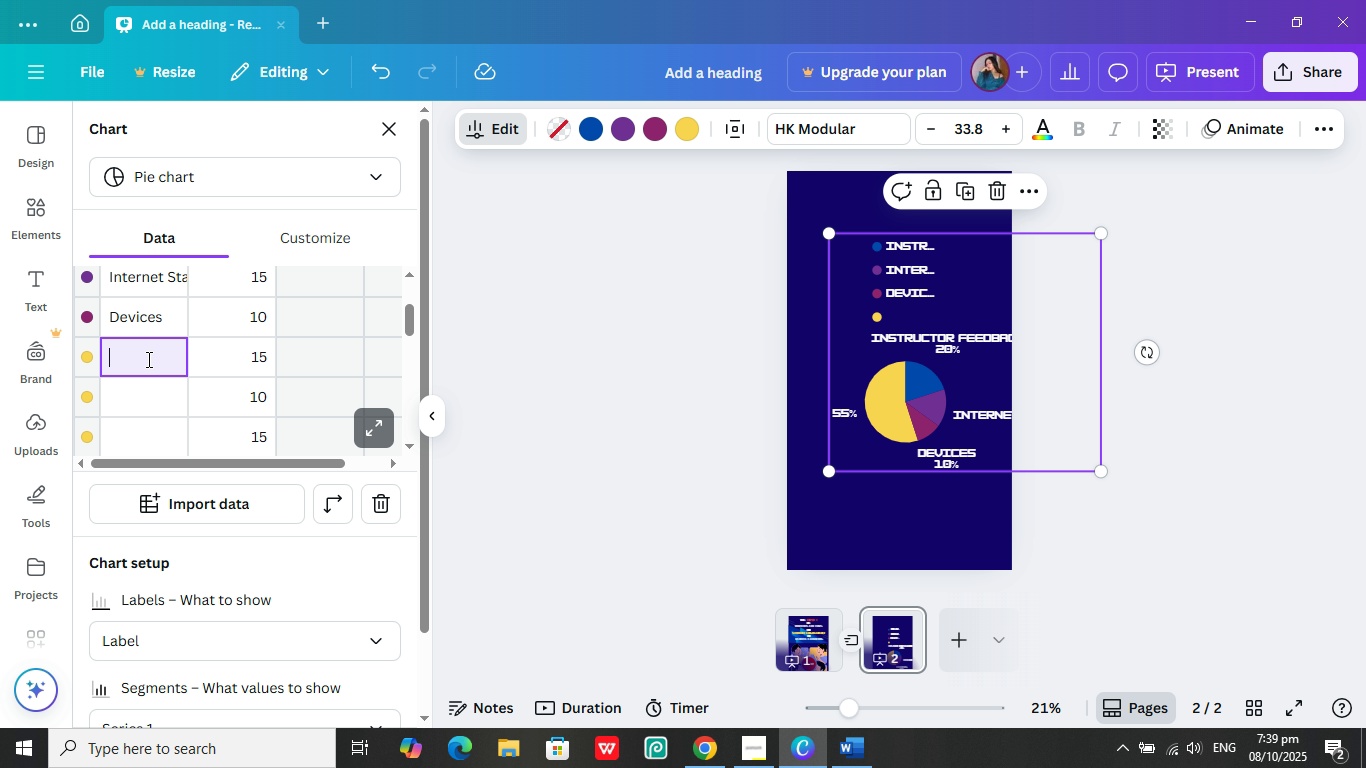 
type(Stress)
 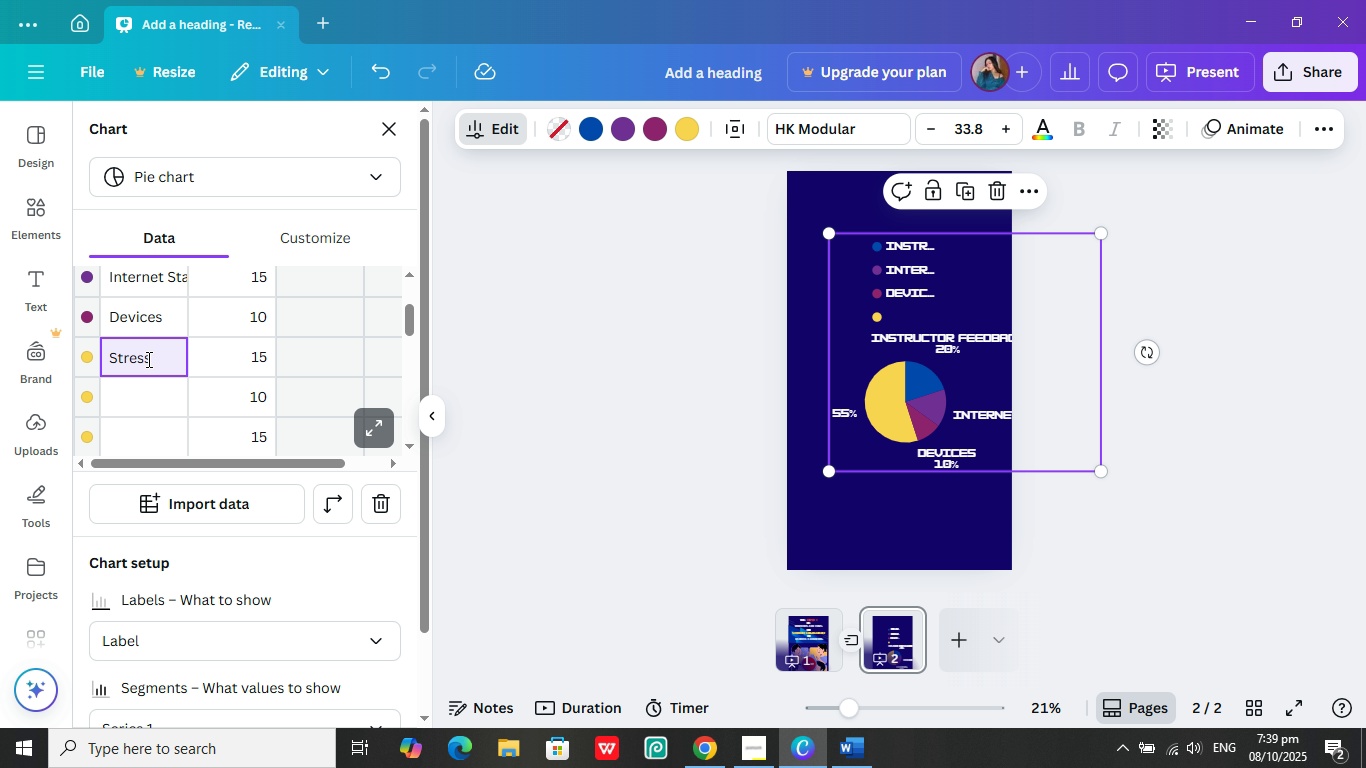 
key(ArrowDown)
 